 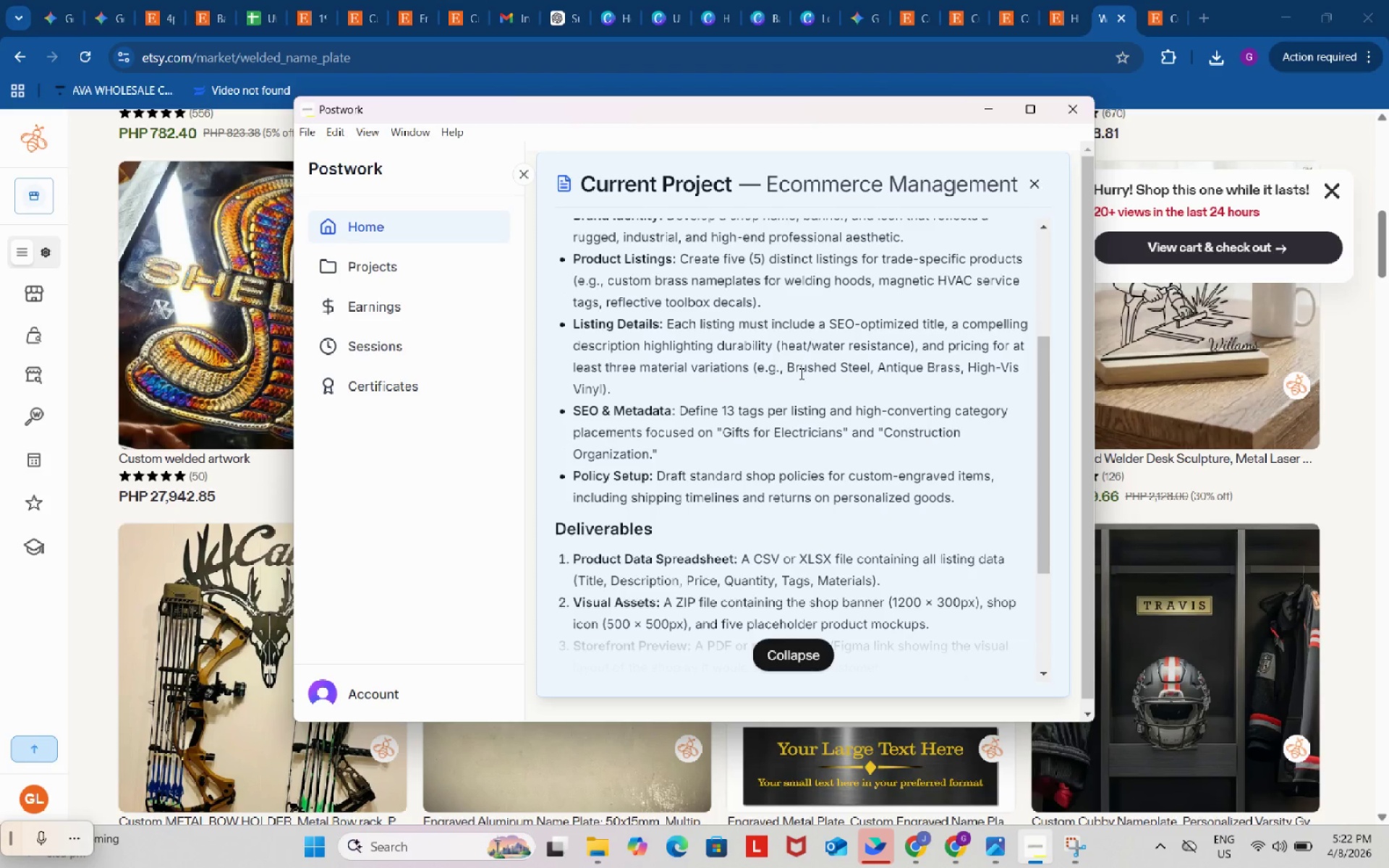 
hold_key(key=ShiftRight, duration=0.34)
 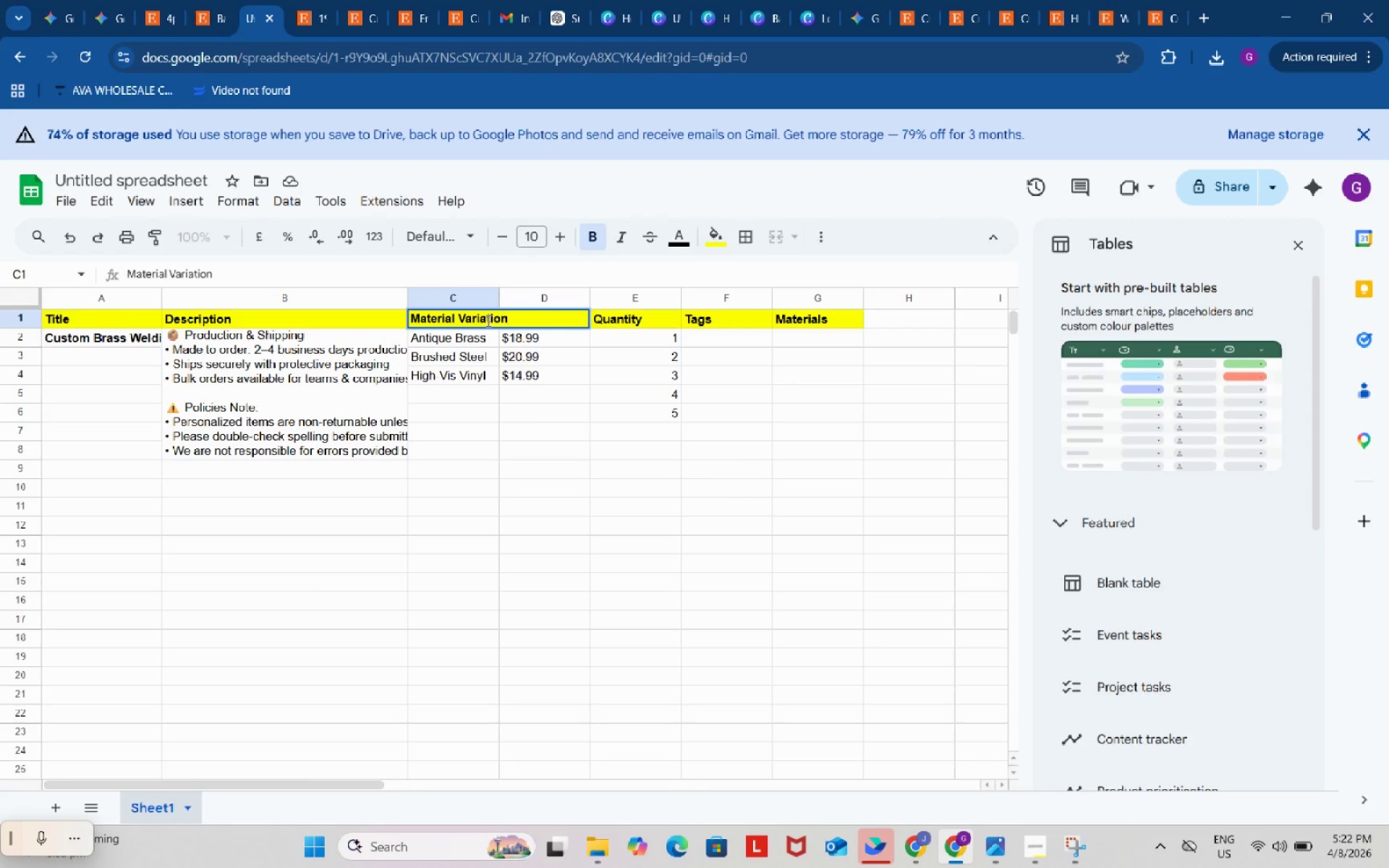 
left_click([459, 422])
 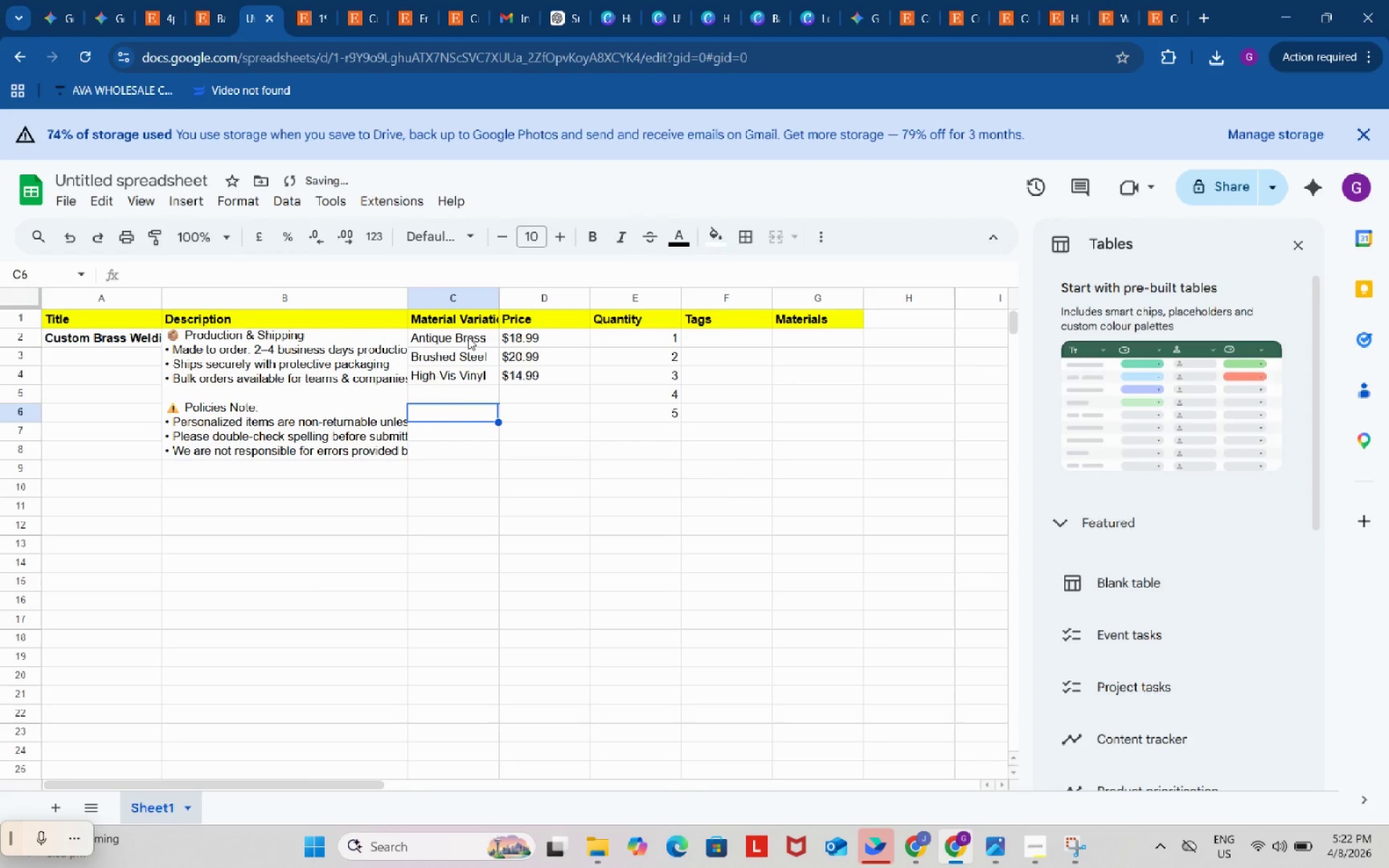 
left_click_drag(start_coordinate=[468, 337], to_coordinate=[472, 383])
 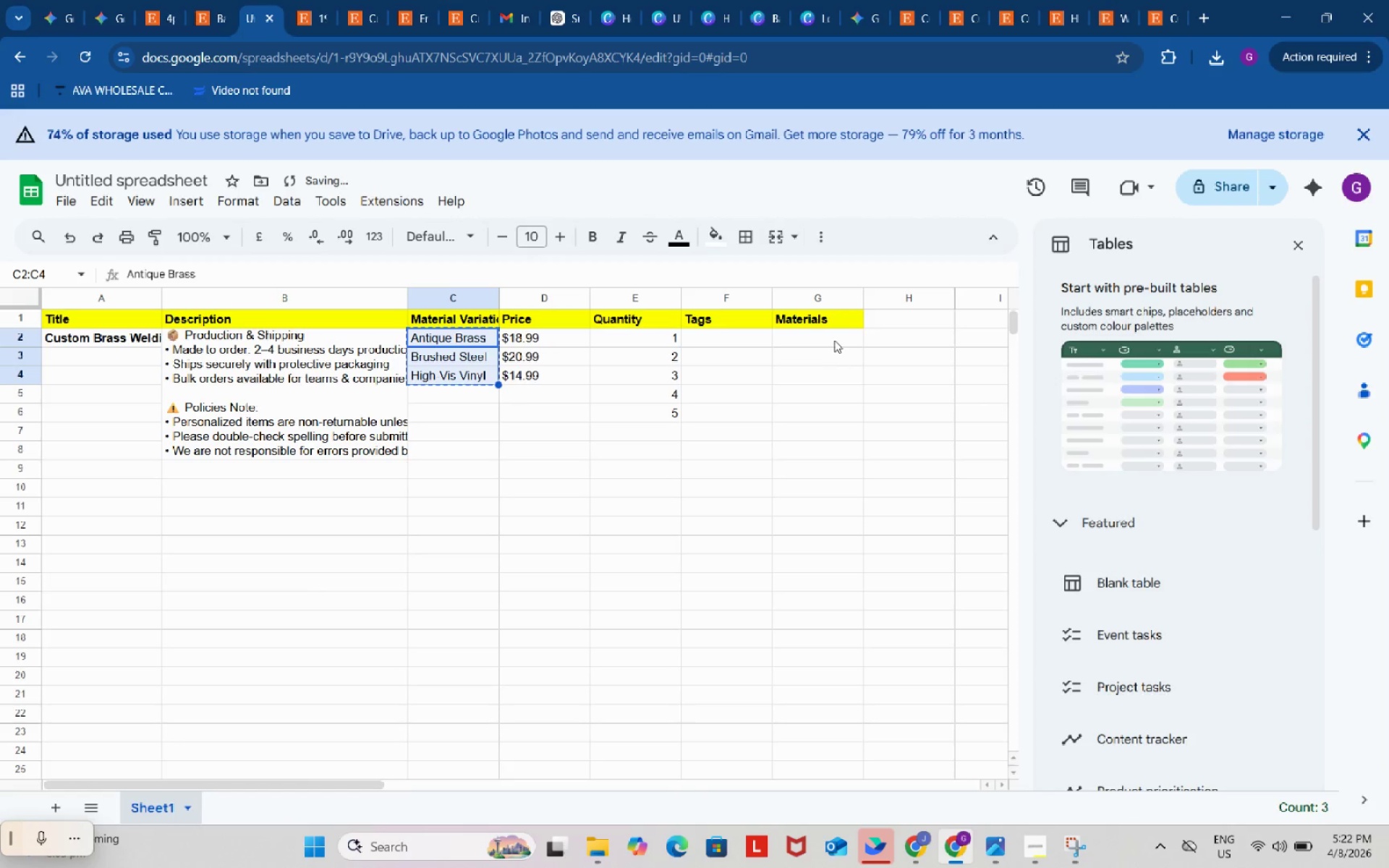 
key(Control+ControlLeft)
 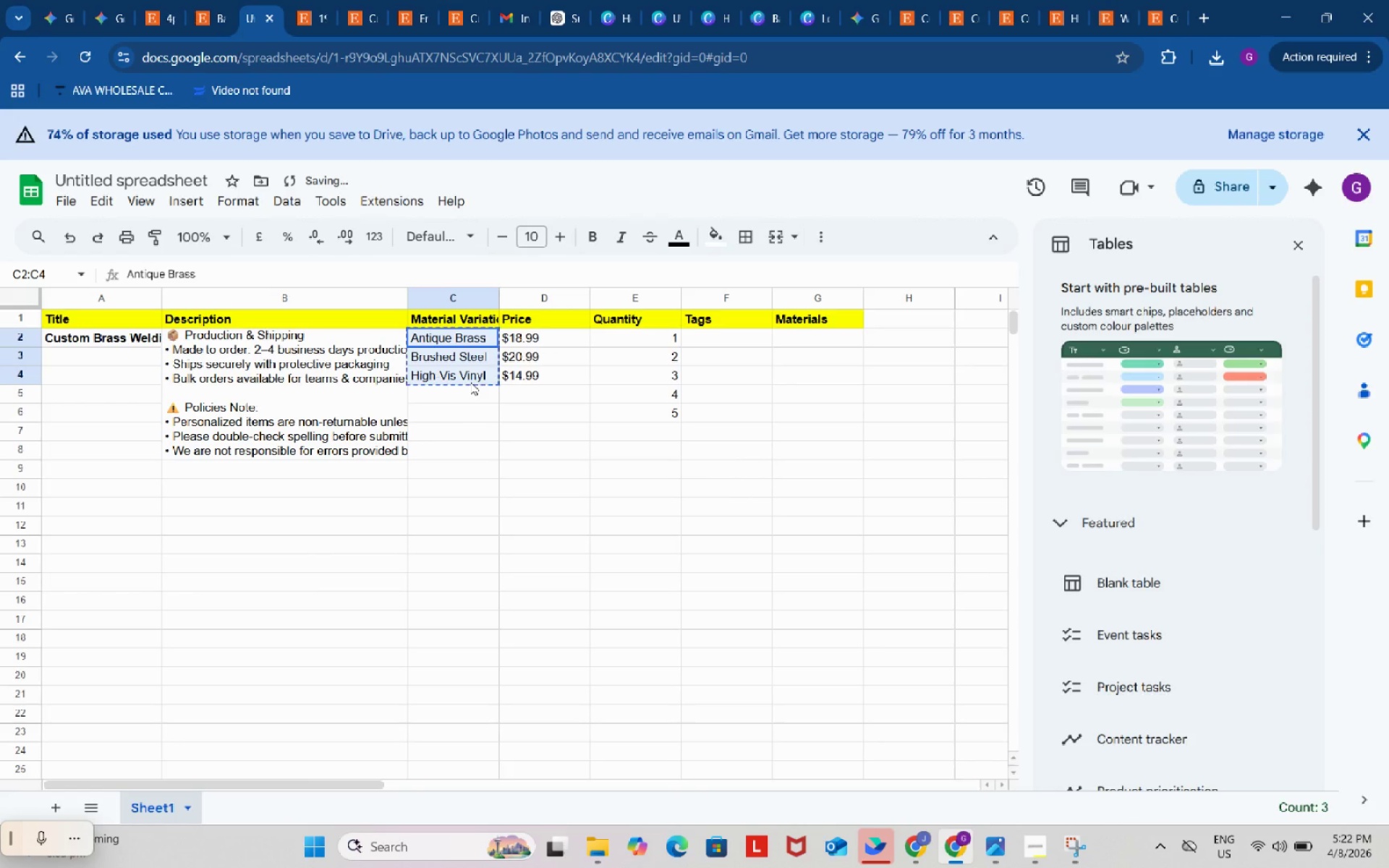 
key(Control+C)
 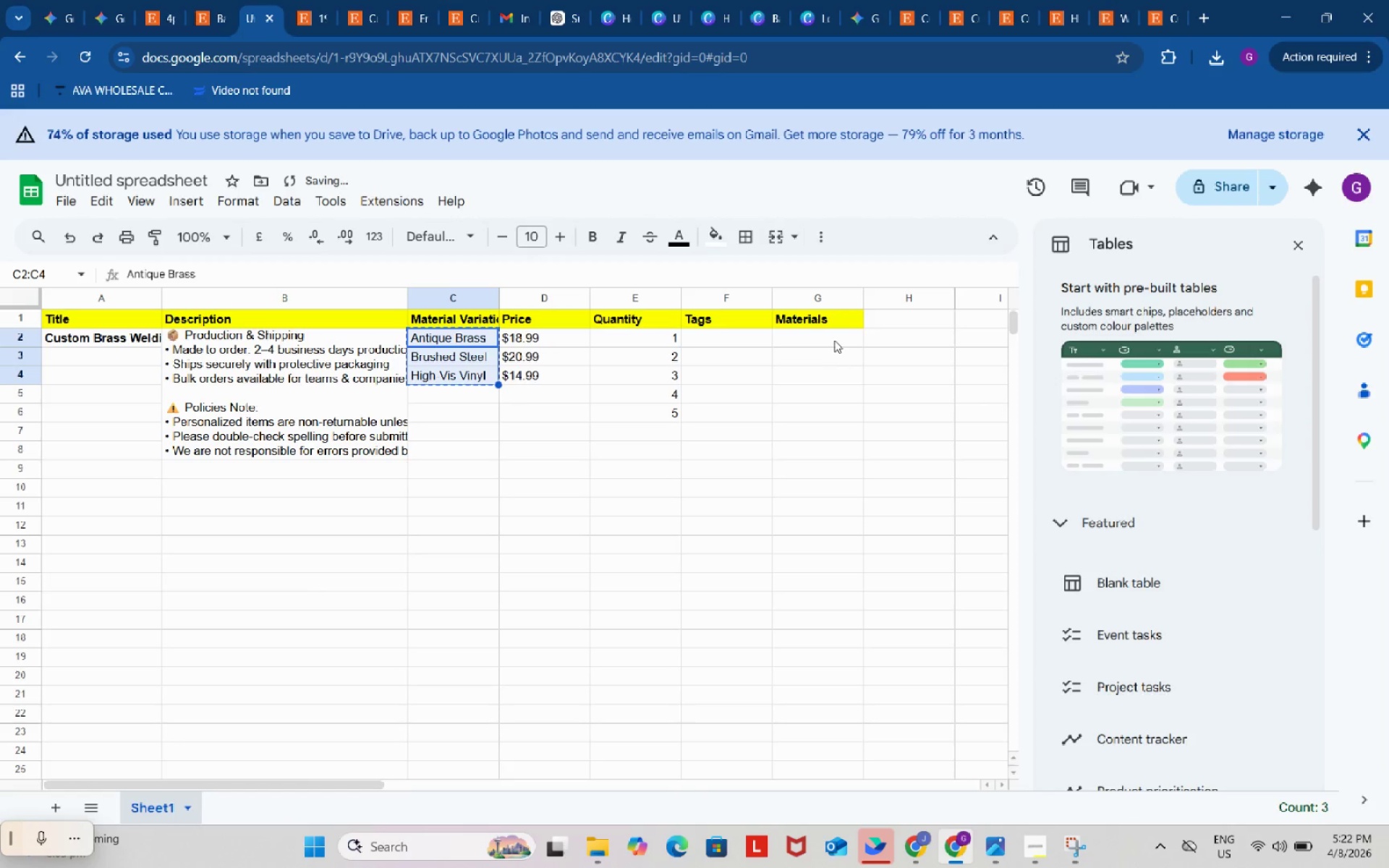 
left_click_drag(start_coordinate=[836, 336], to_coordinate=[842, 330])
 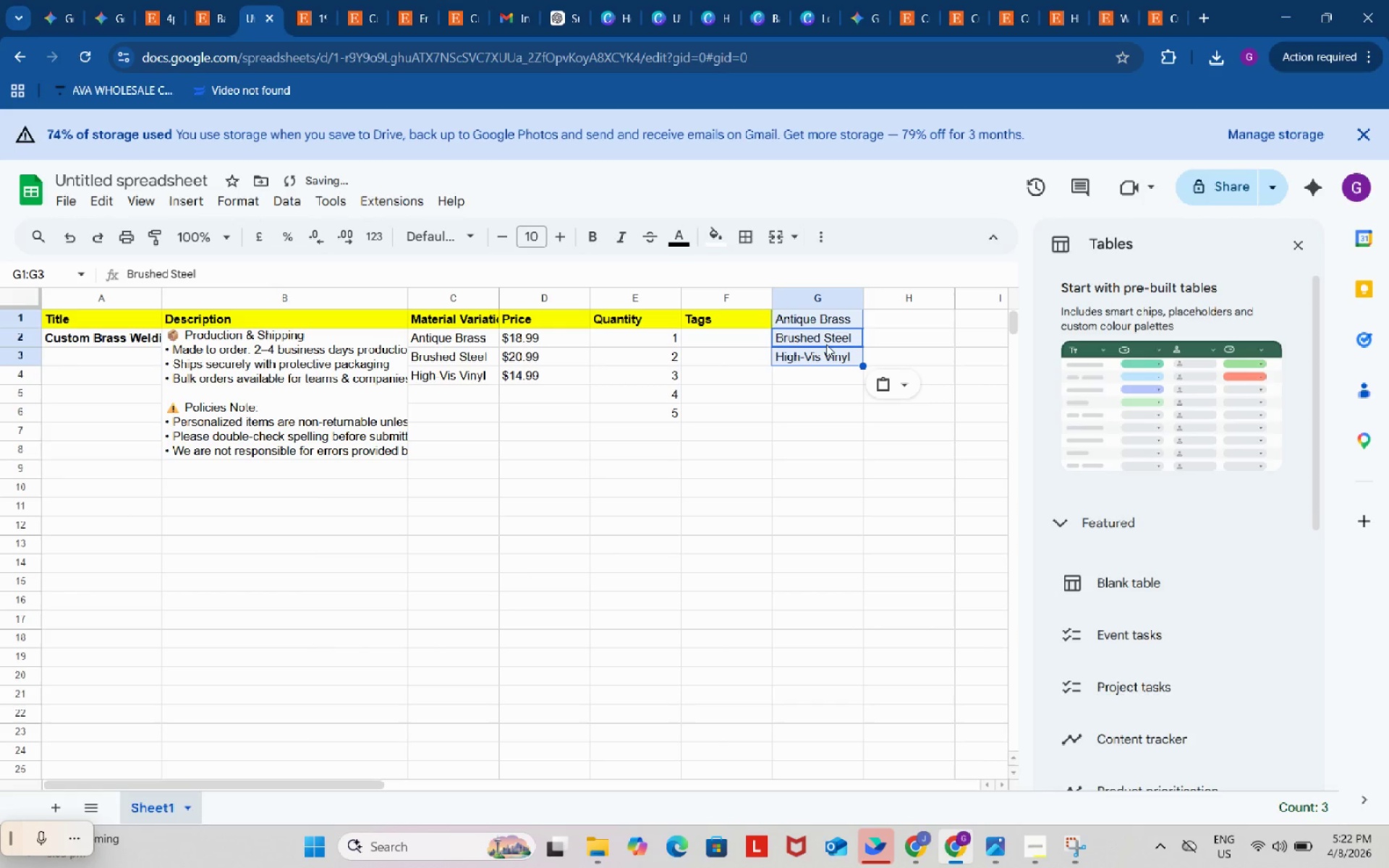 
key(Control+ControlLeft)
 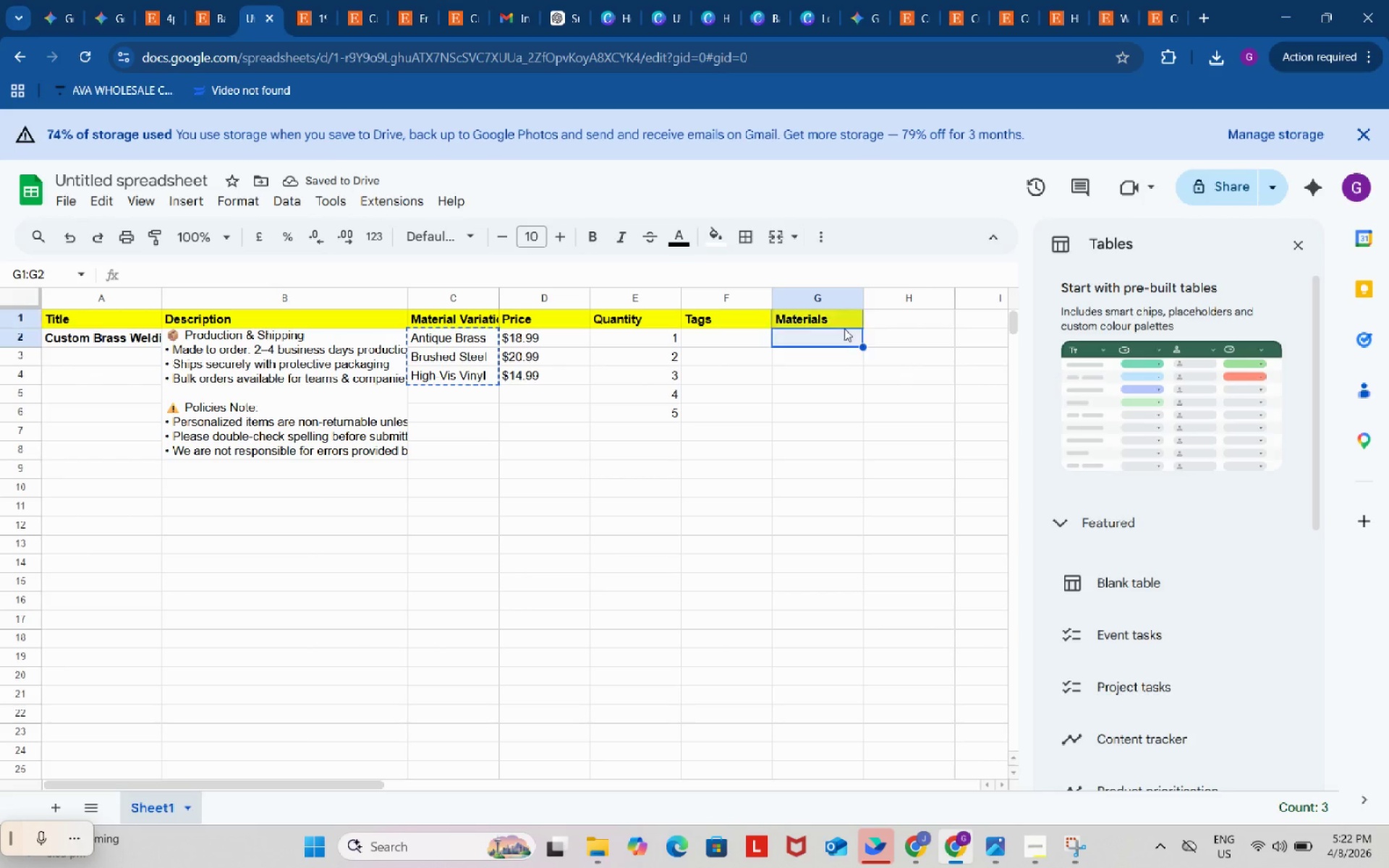 
key(Control+V)
 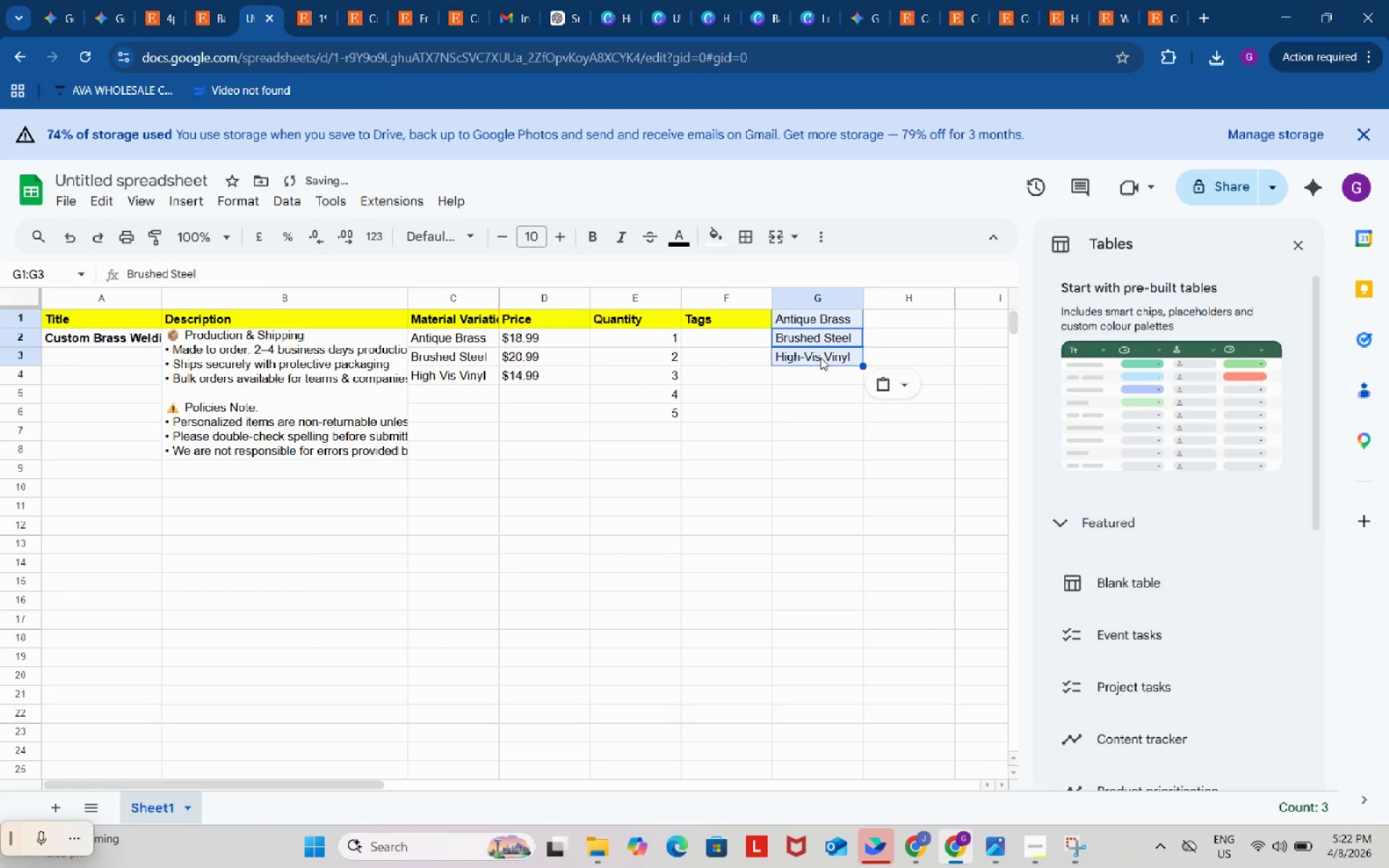 
key(Control+Z)
 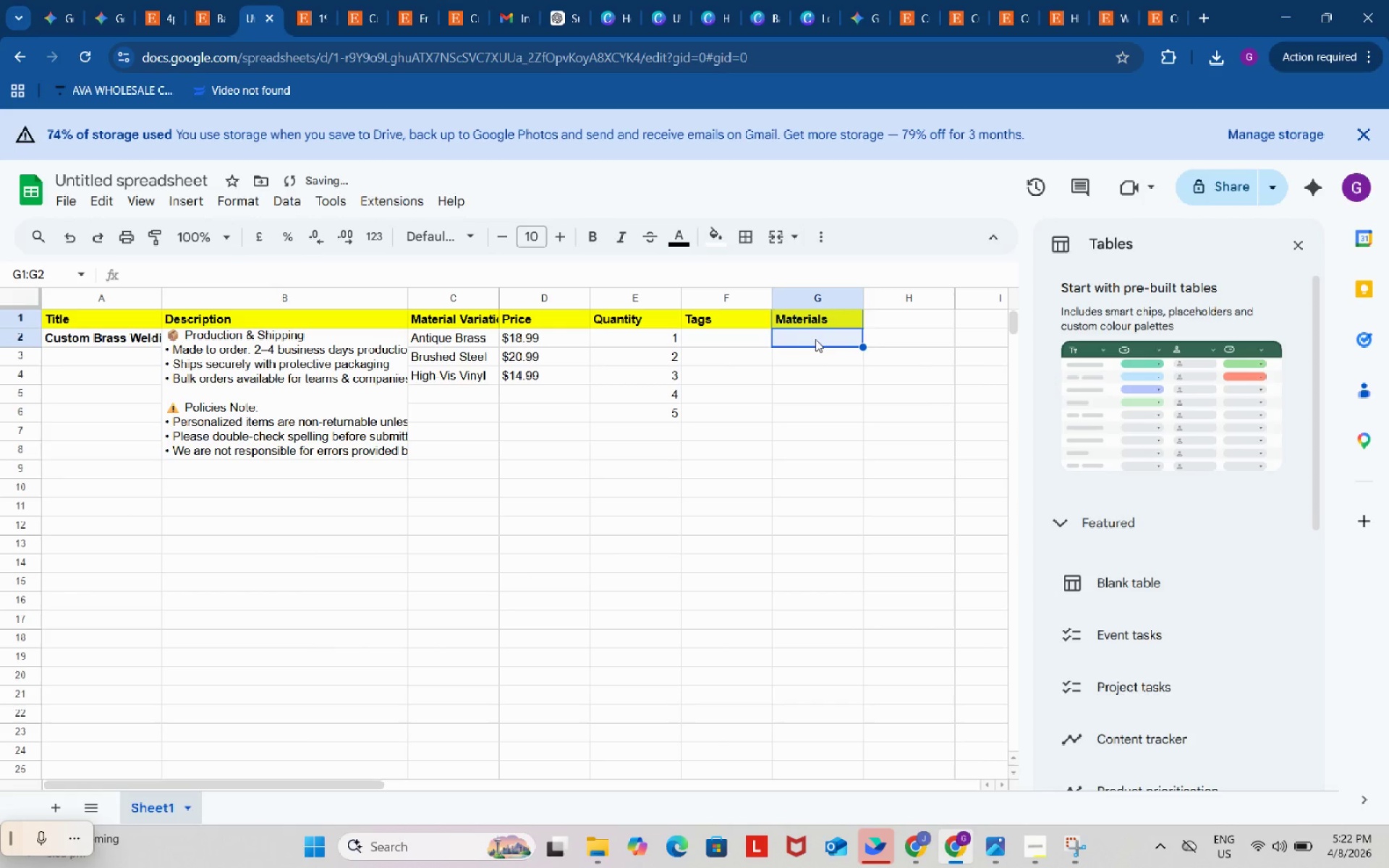 
left_click([815, 339])
 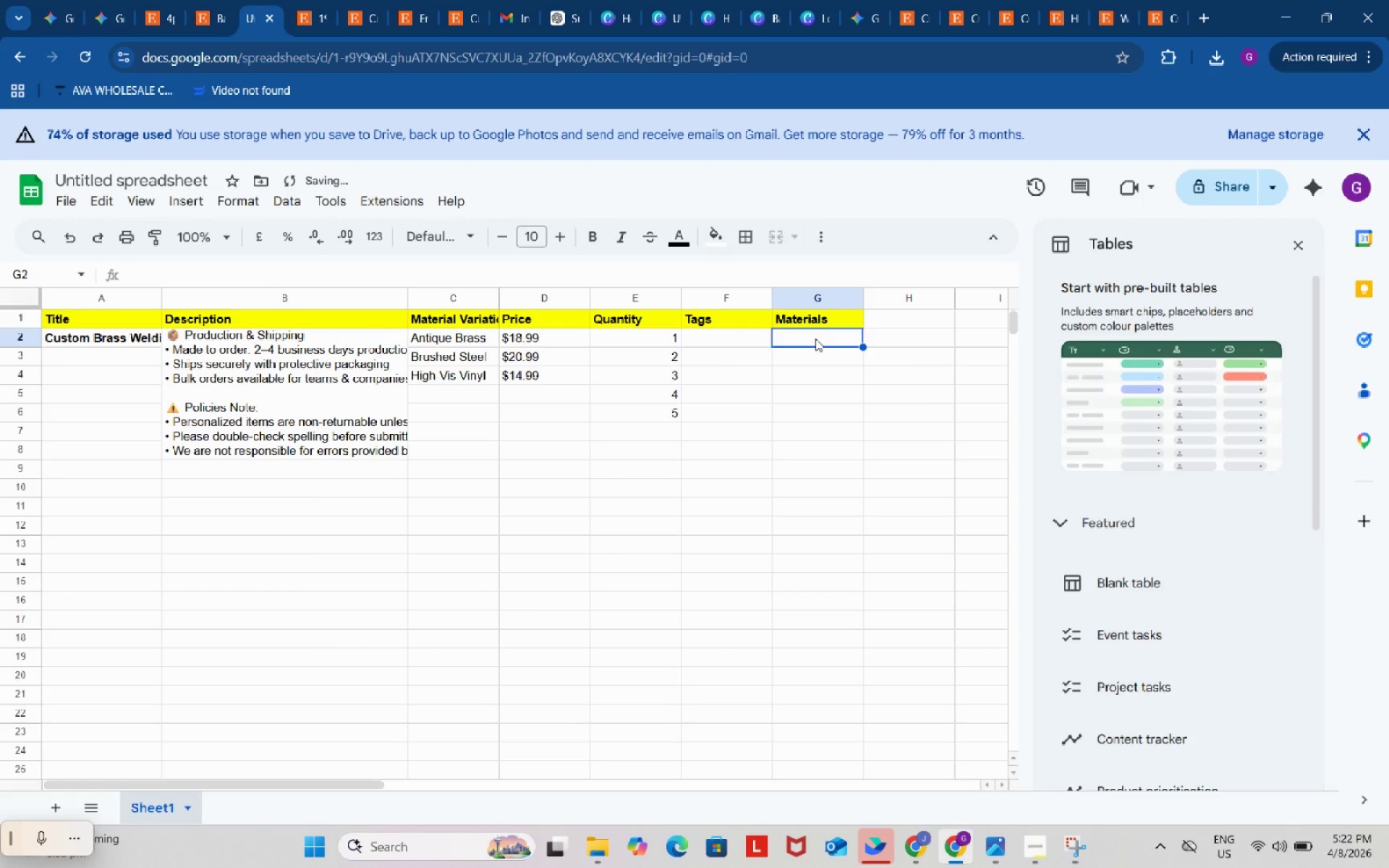 
key(Control+ControlLeft)
 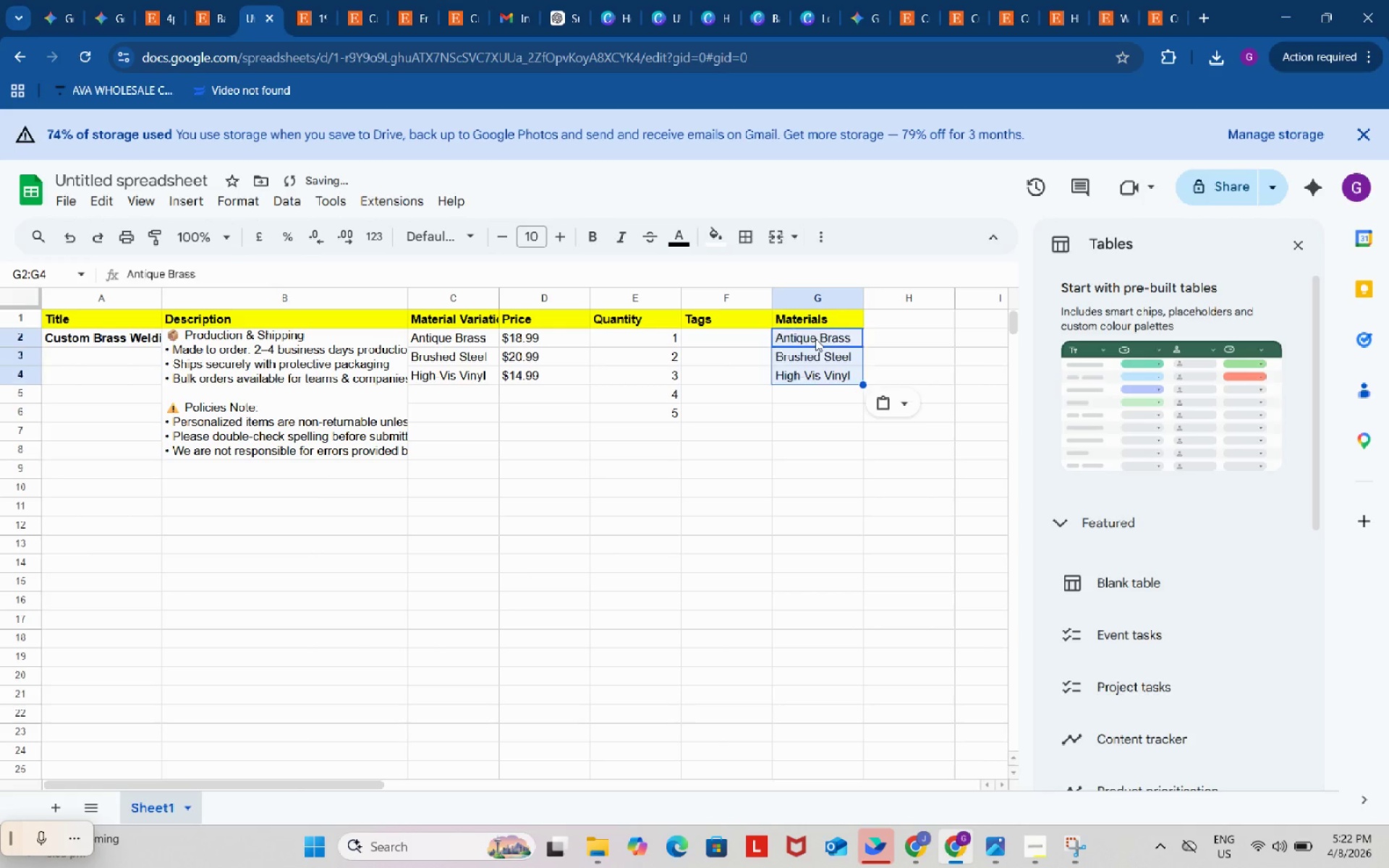 
key(Control+V)
 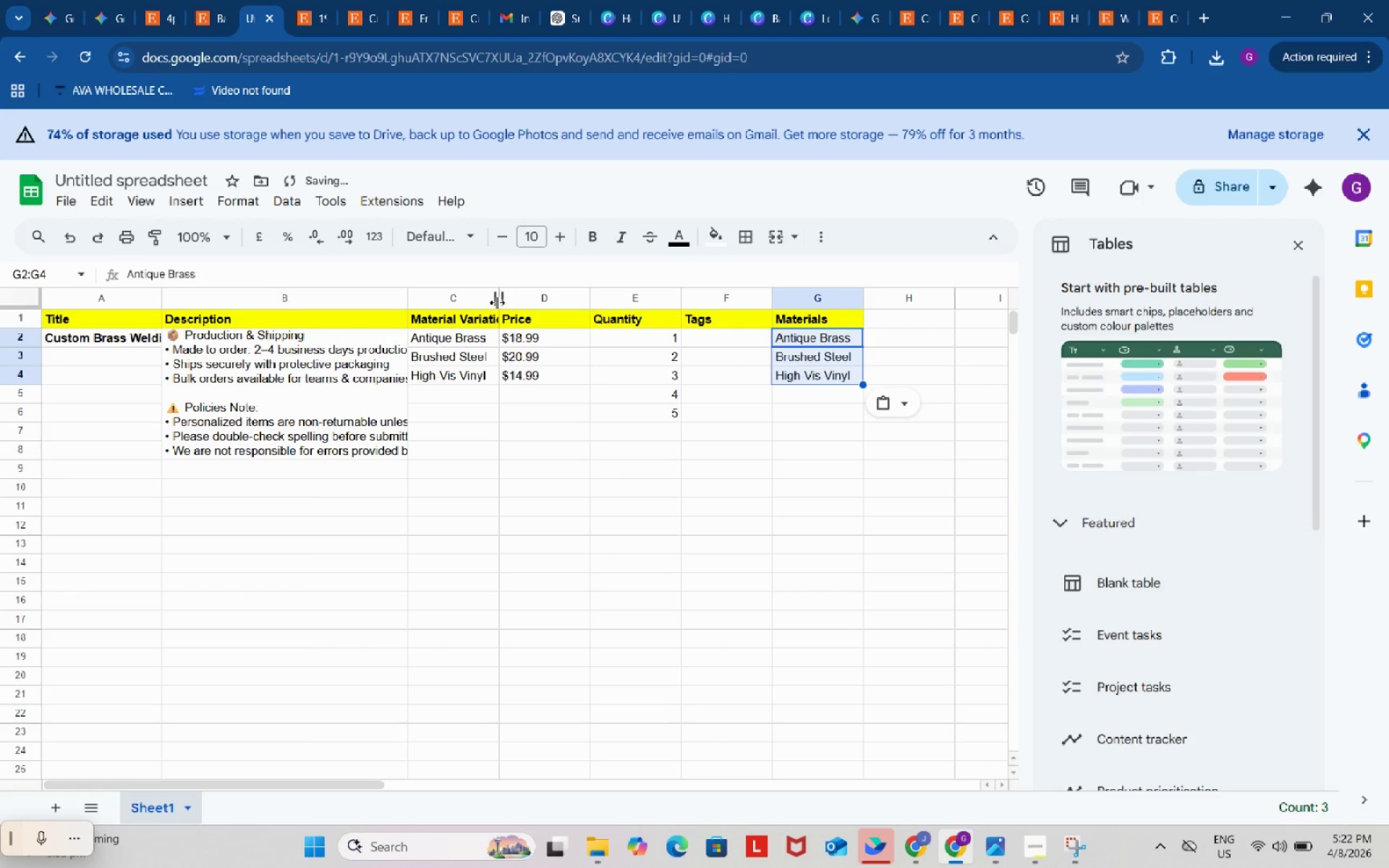 
left_click_drag(start_coordinate=[497, 302], to_coordinate=[535, 305])
 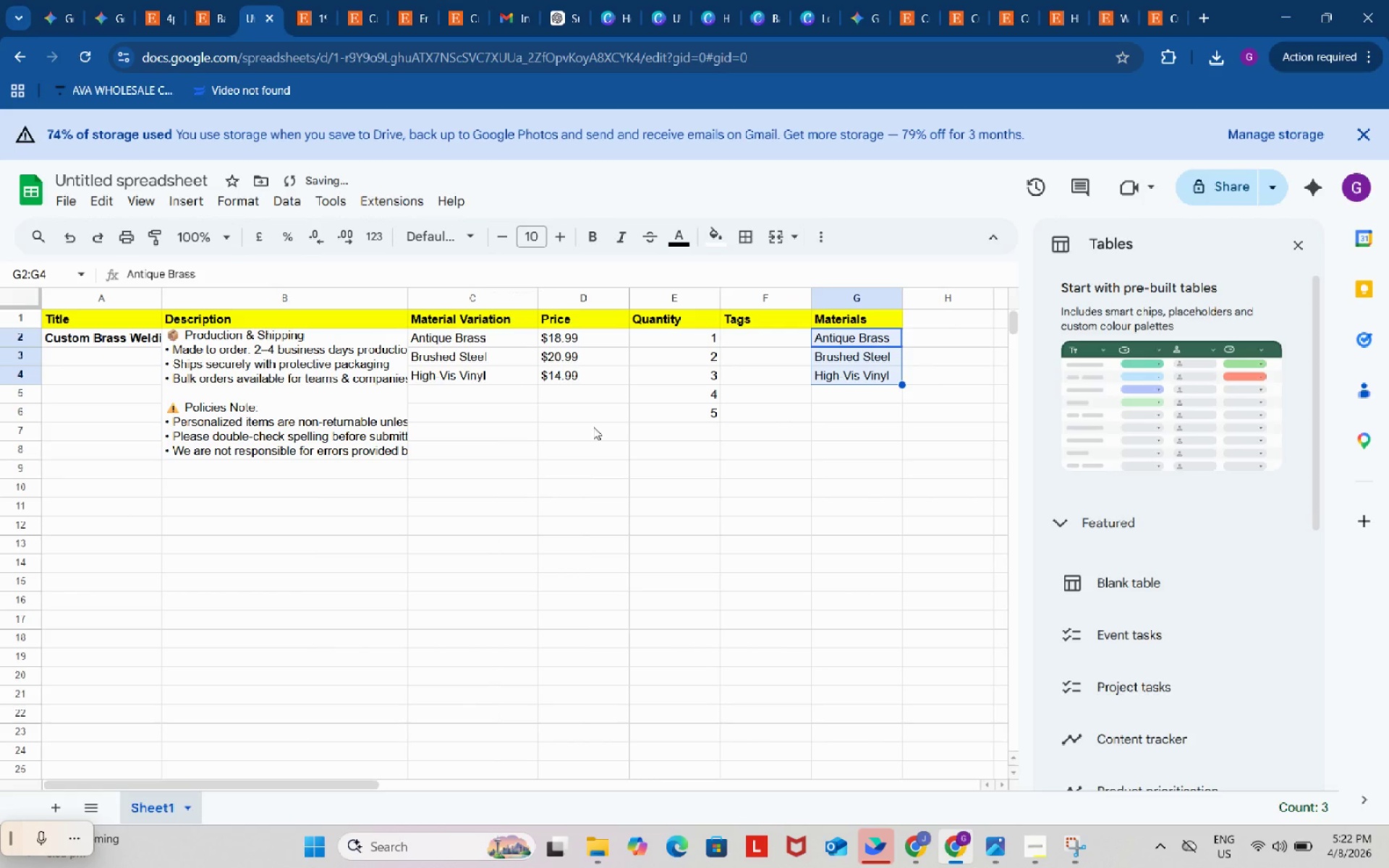 
left_click([617, 432])
 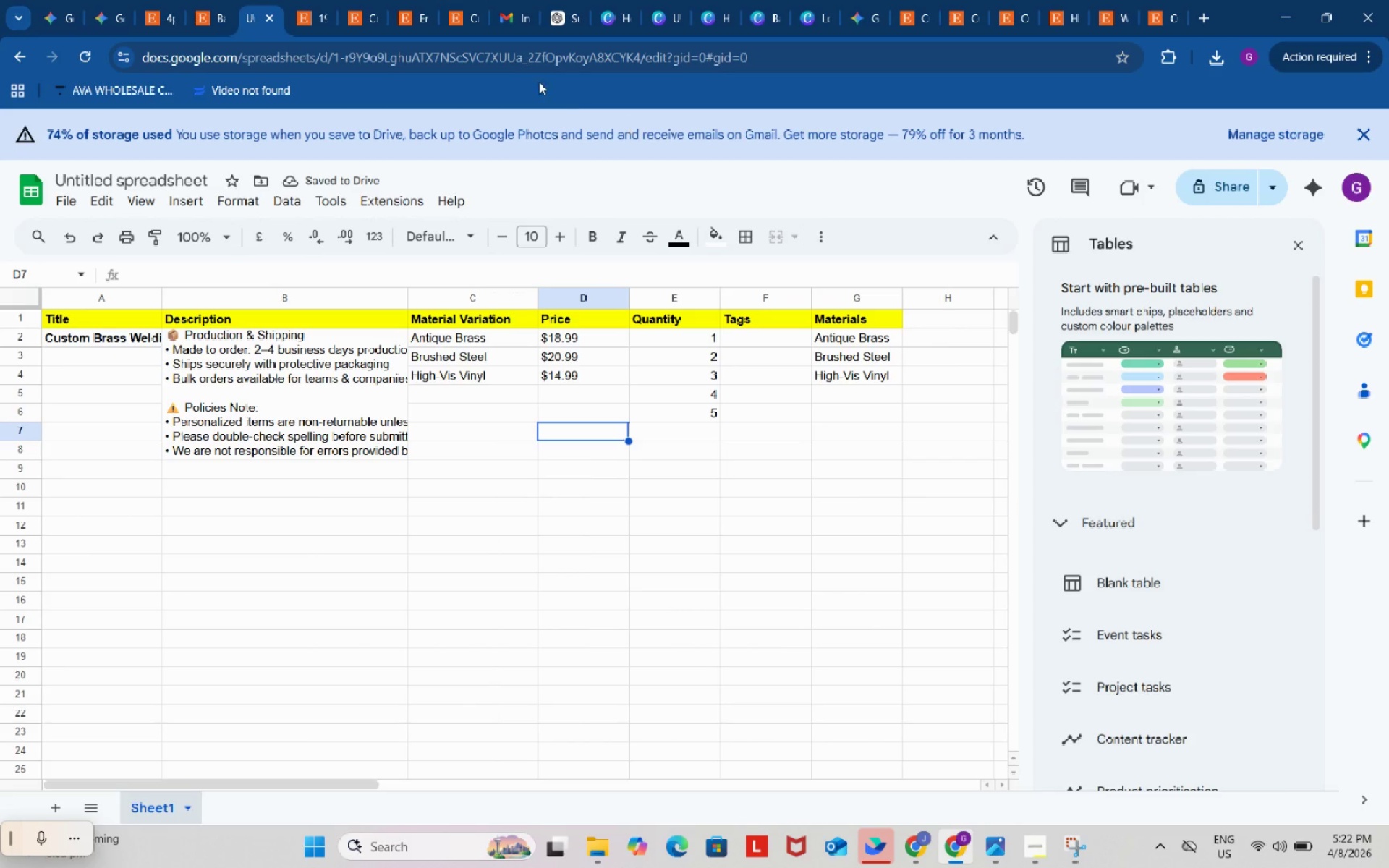 
left_click([468, 6])
 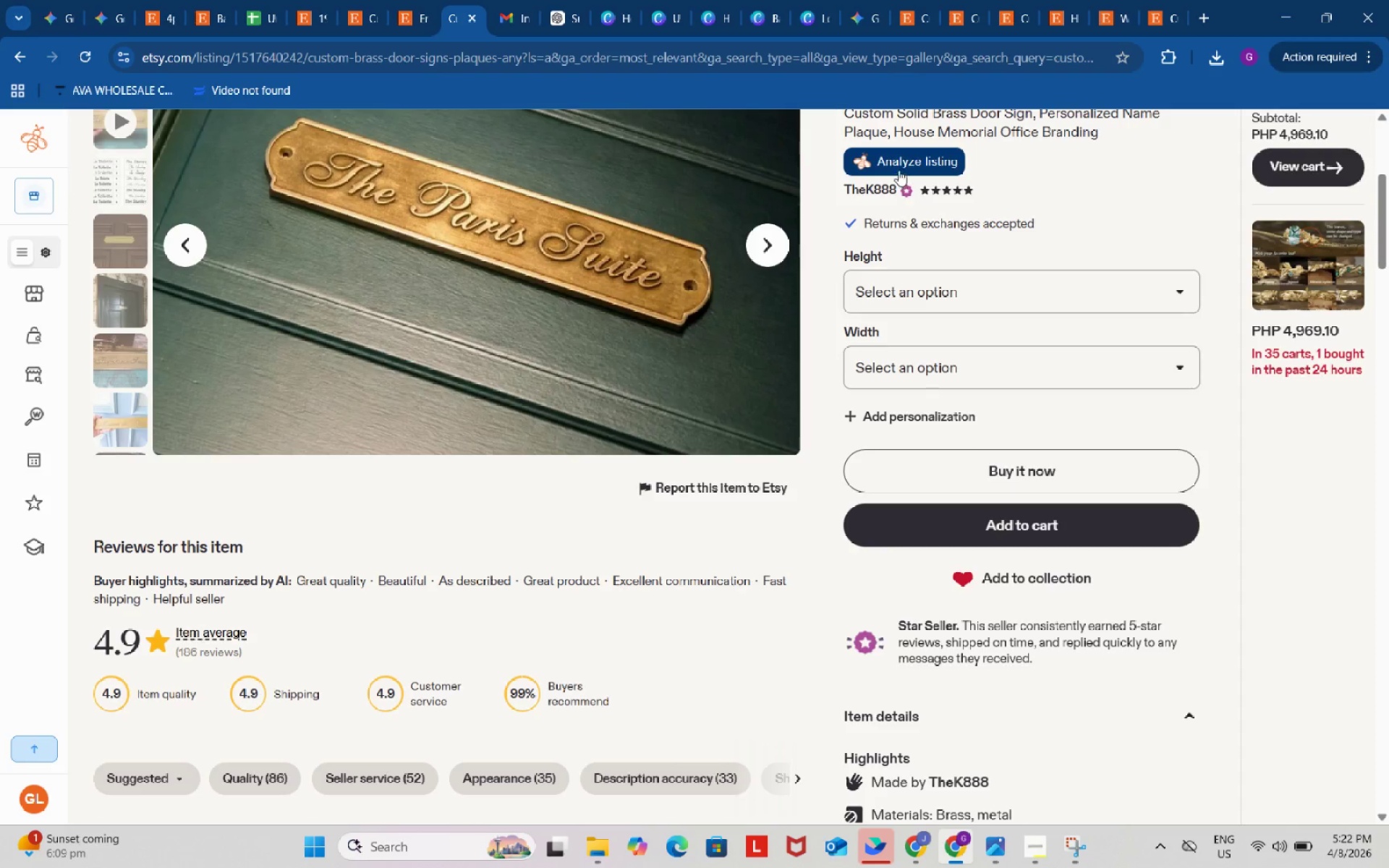 
left_click([899, 163])
 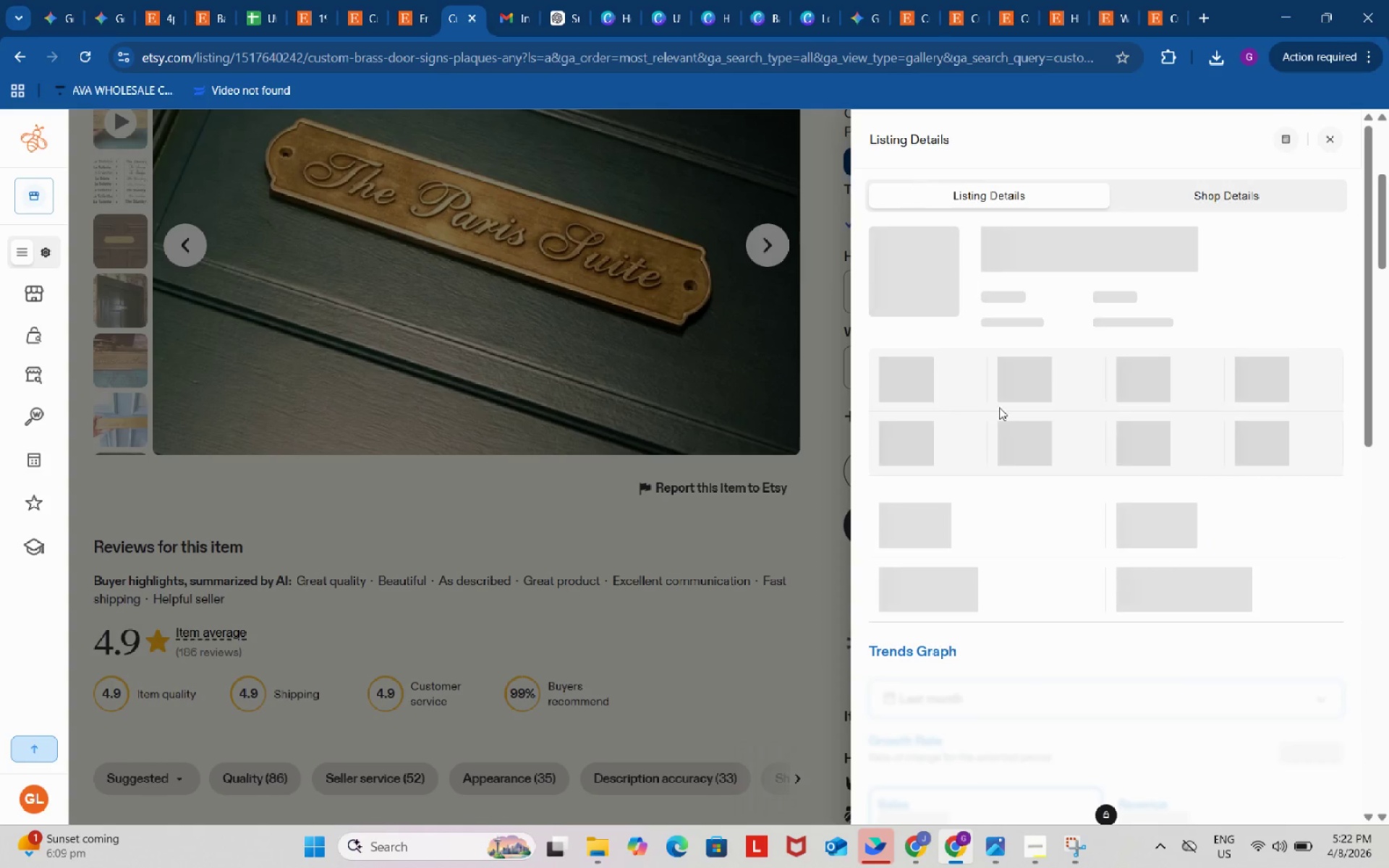 
scroll: coordinate [979, 613], scroll_direction: down, amount: 11.0
 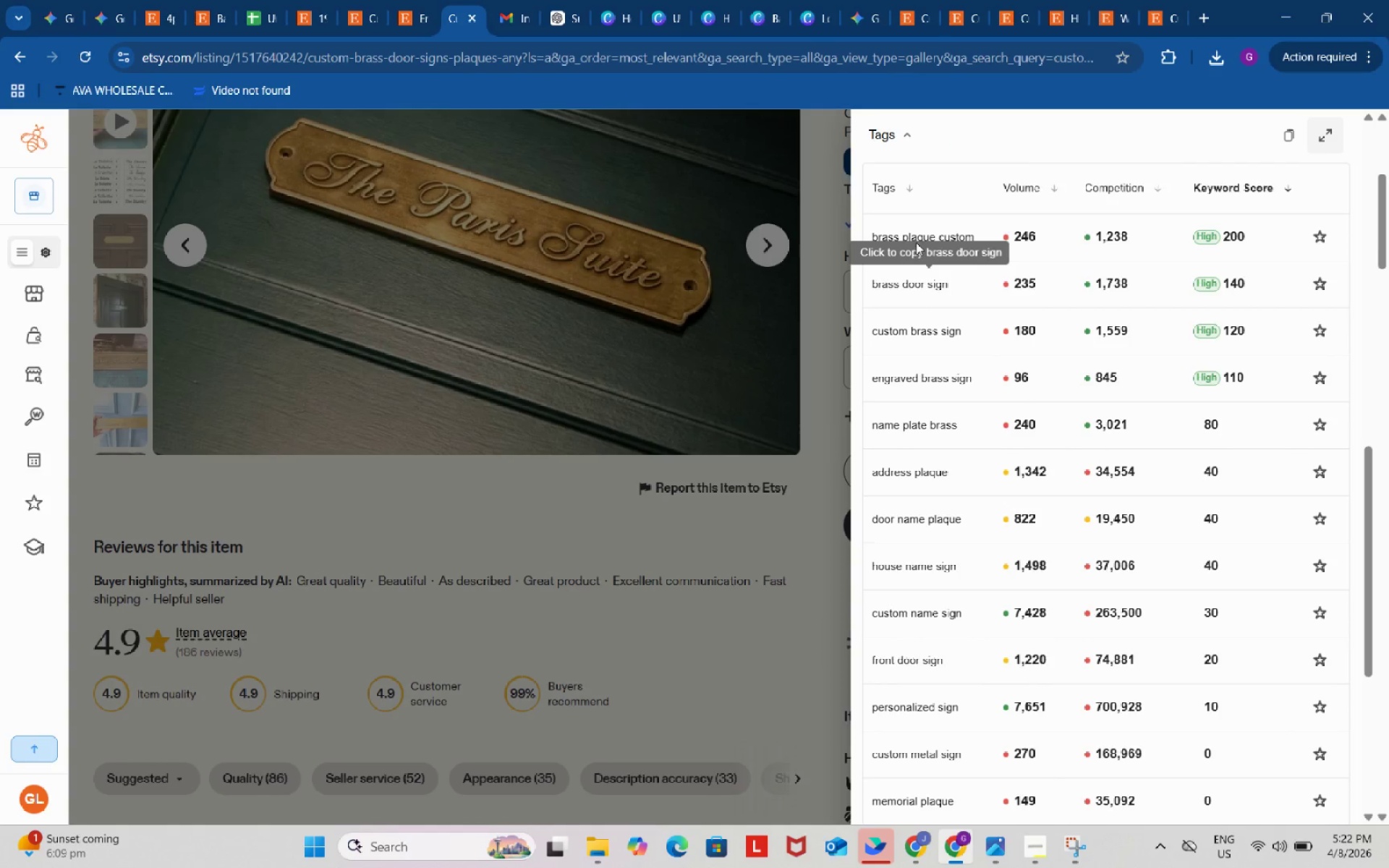 
left_click([916, 237])
 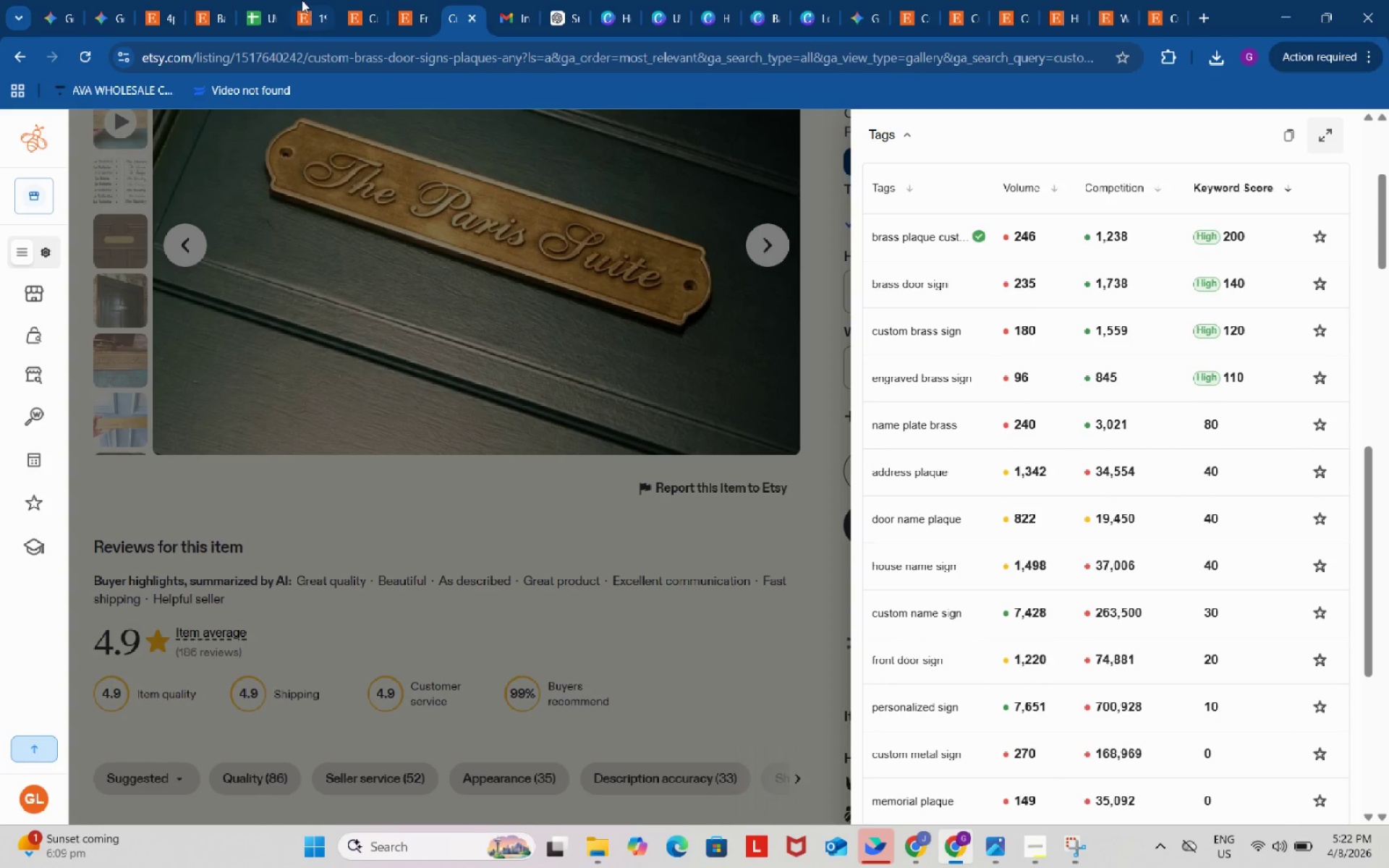 
left_click([270, 0])
 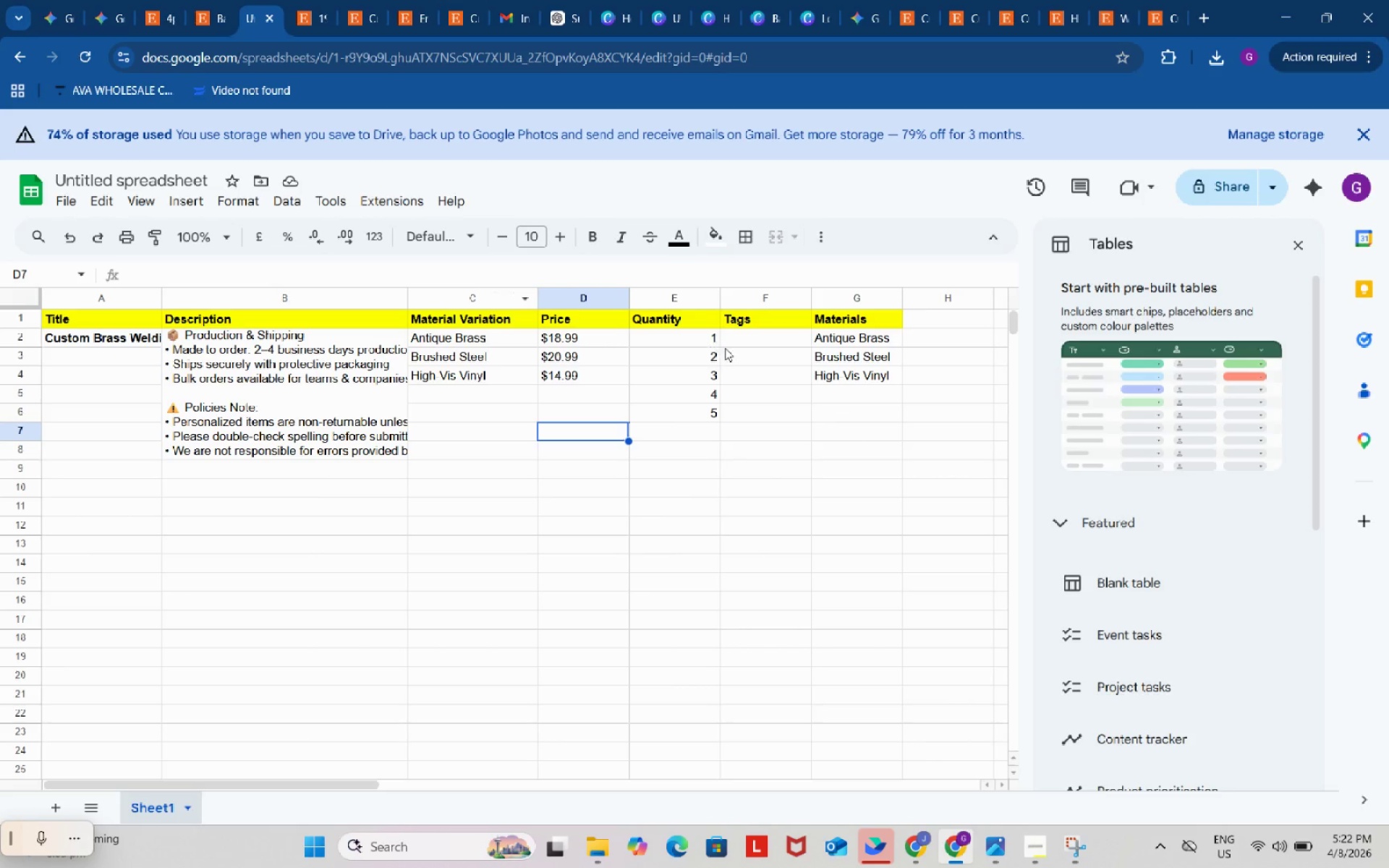 
left_click_drag(start_coordinate=[741, 344], to_coordinate=[750, 340])
 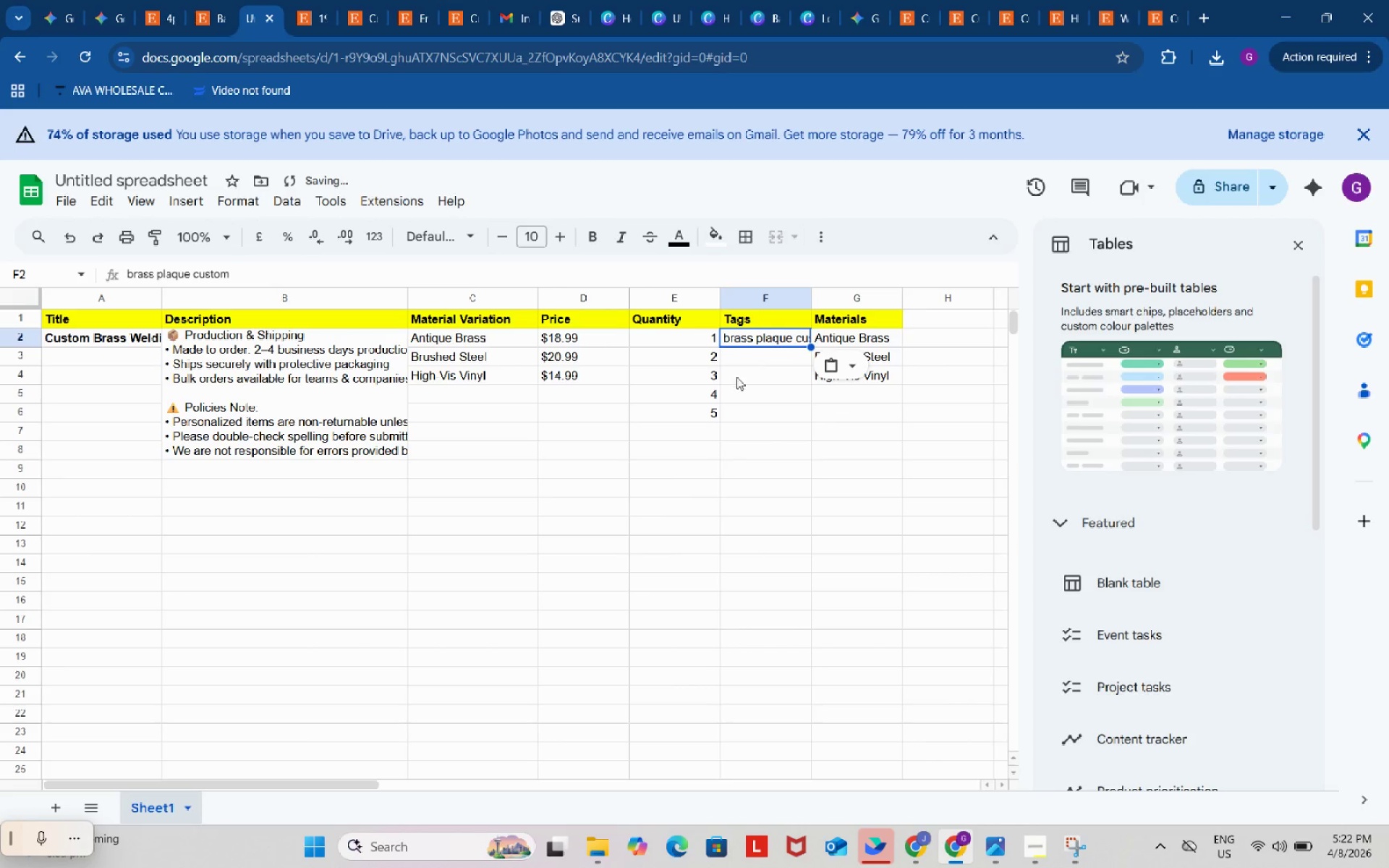 
key(Control+ControlLeft)
 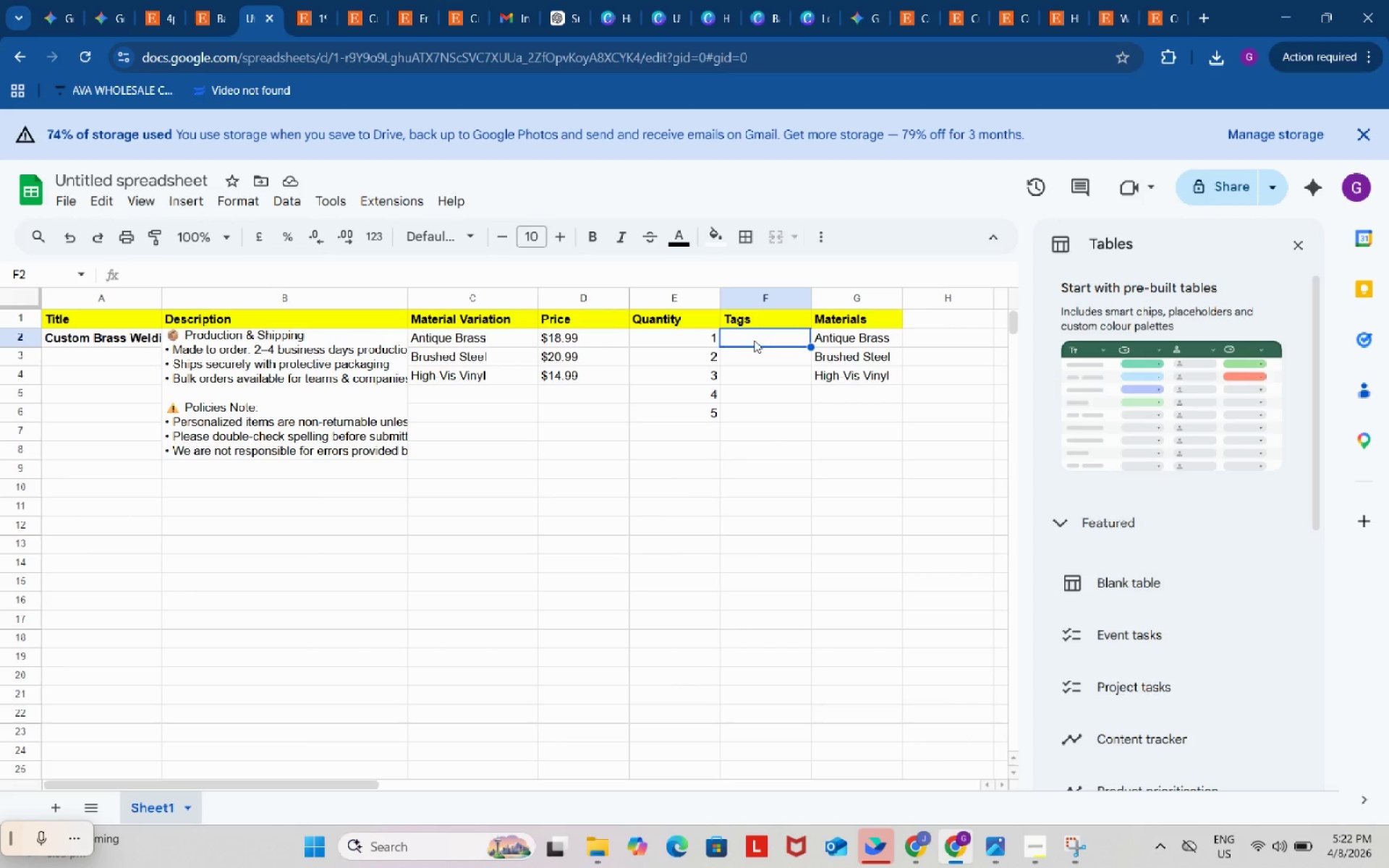 
key(Control+V)
 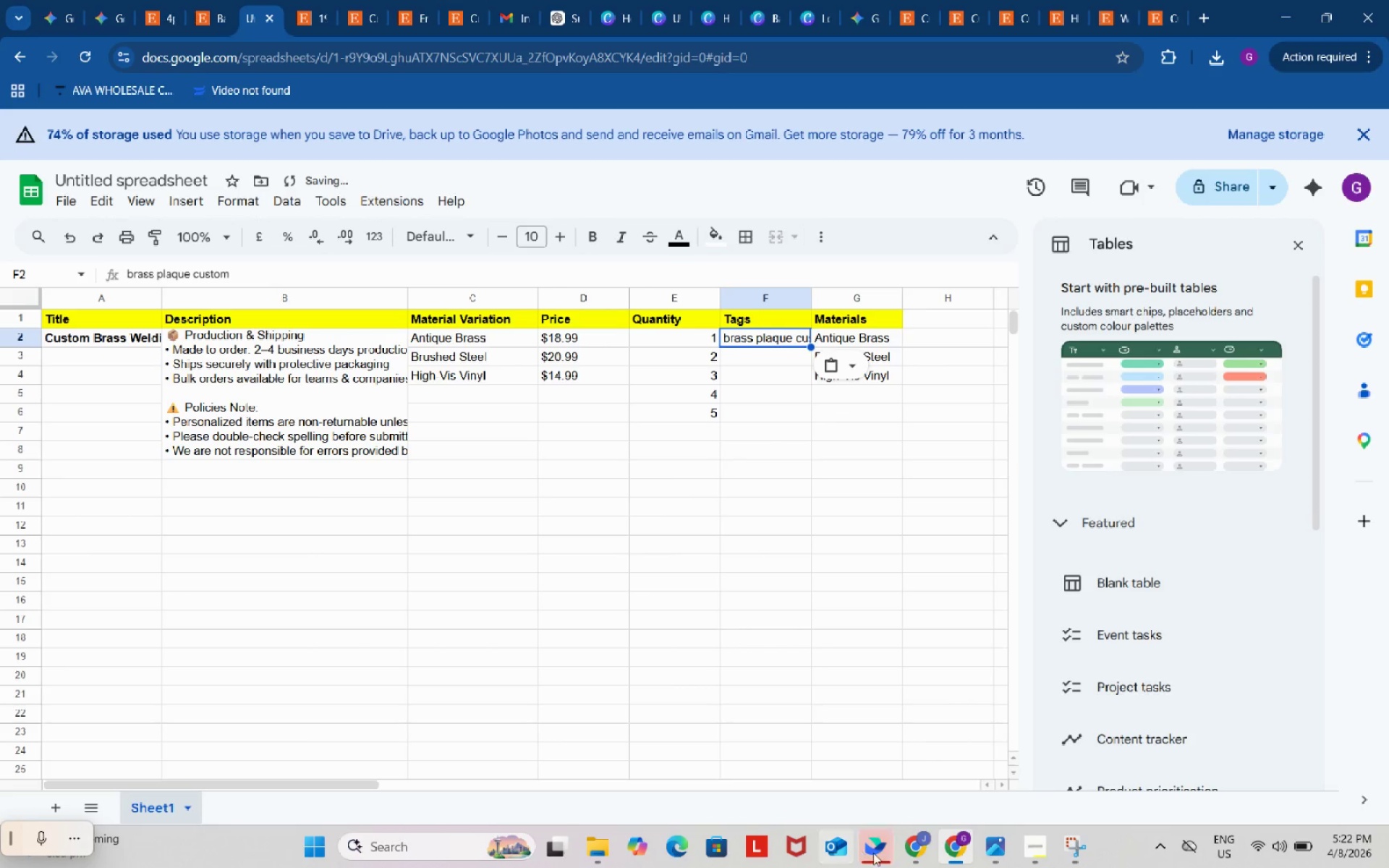 
left_click([922, 842])
 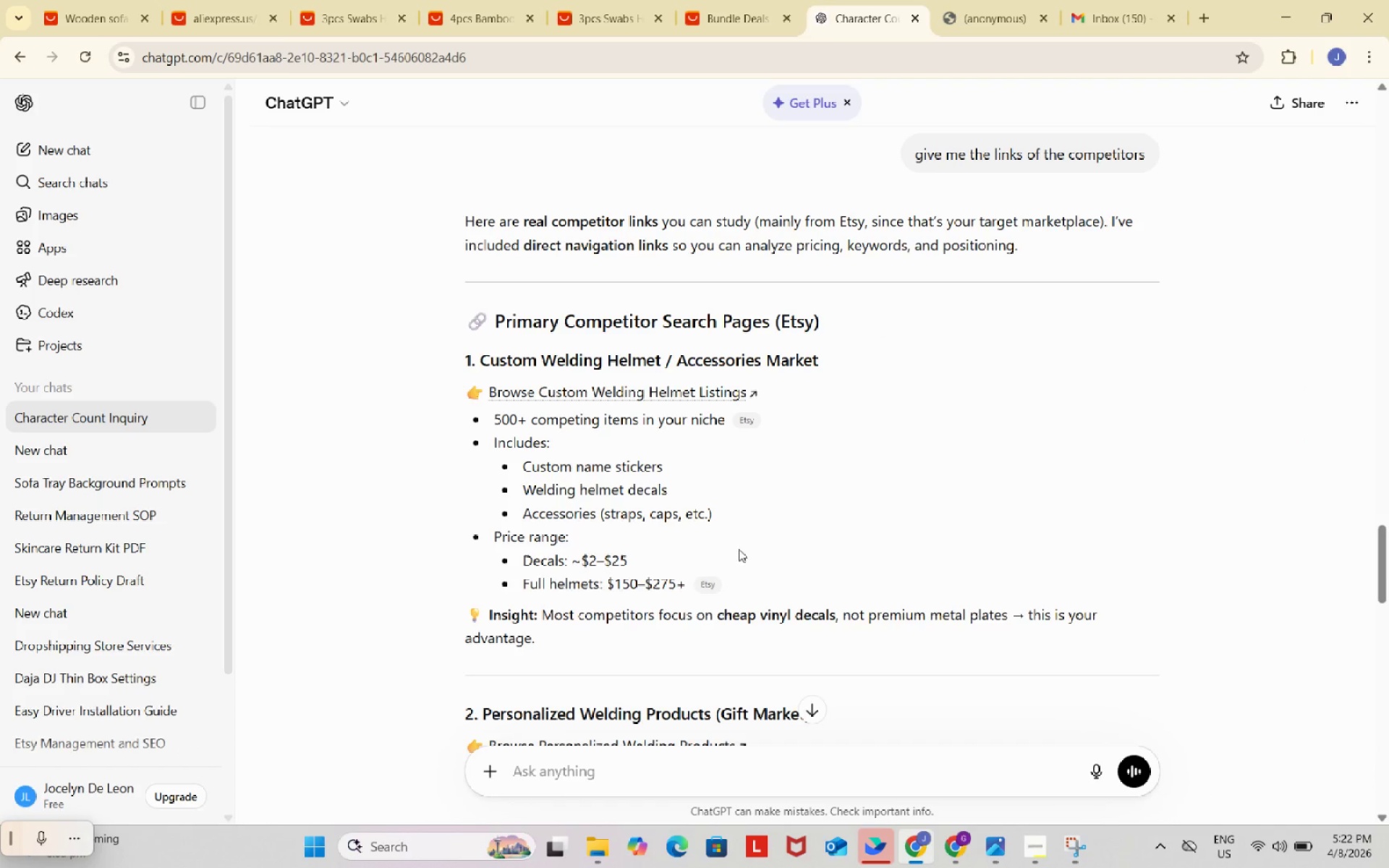 
scroll: coordinate [742, 544], scroll_direction: down, amount: 9.0
 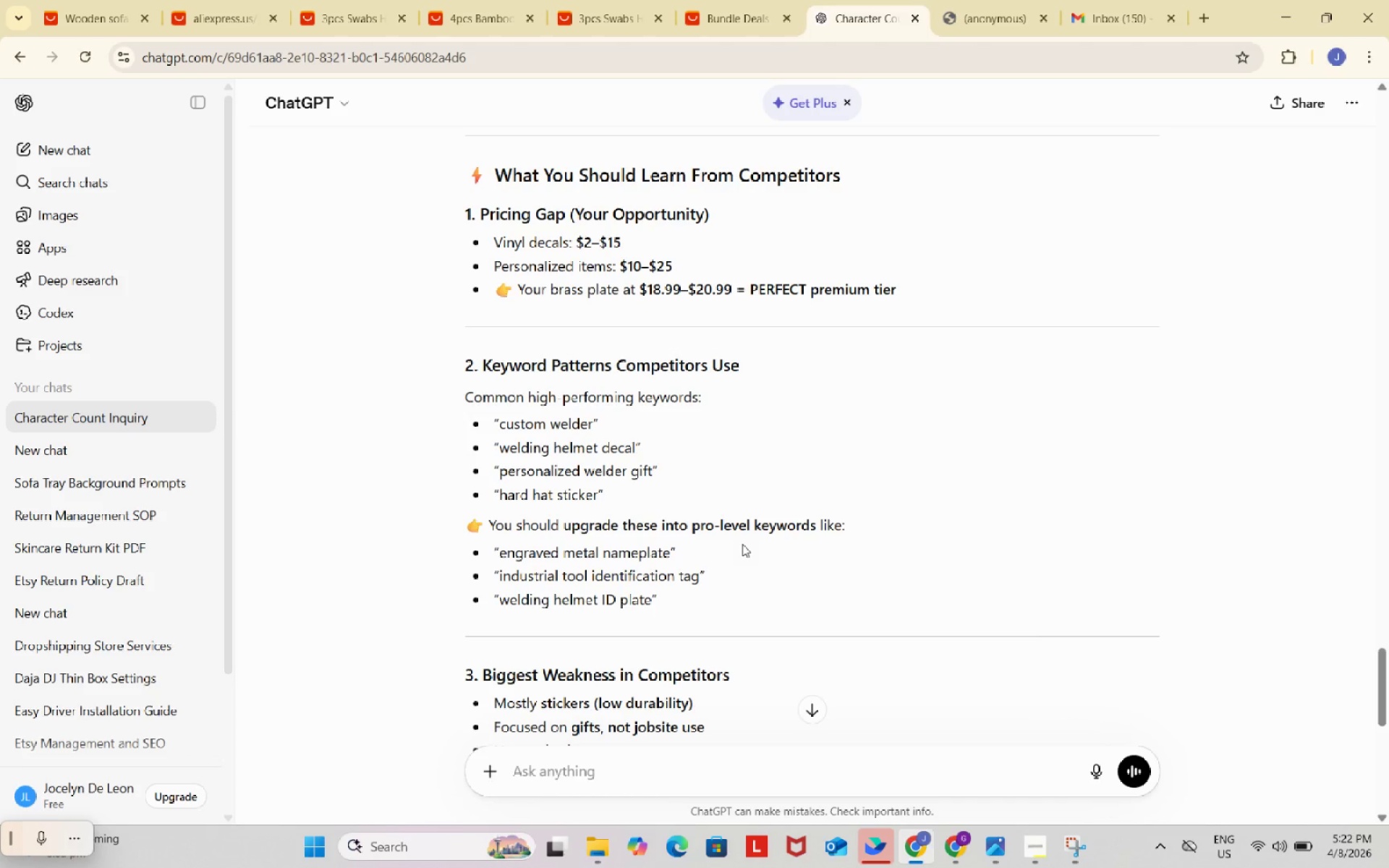 
scroll: coordinate [742, 544], scroll_direction: up, amount: 3.0
 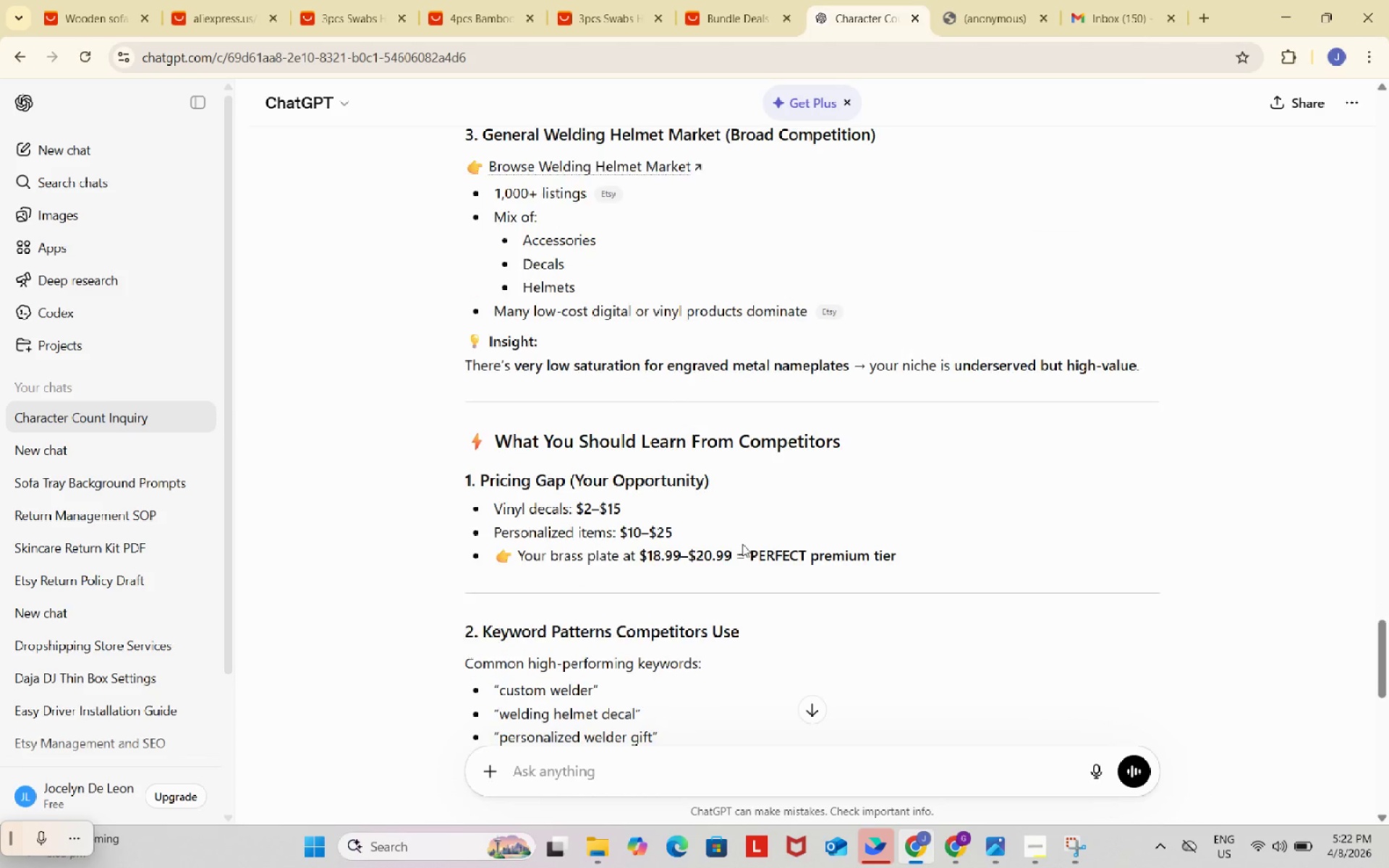 
scroll: coordinate [743, 543], scroll_direction: down, amount: 3.0
 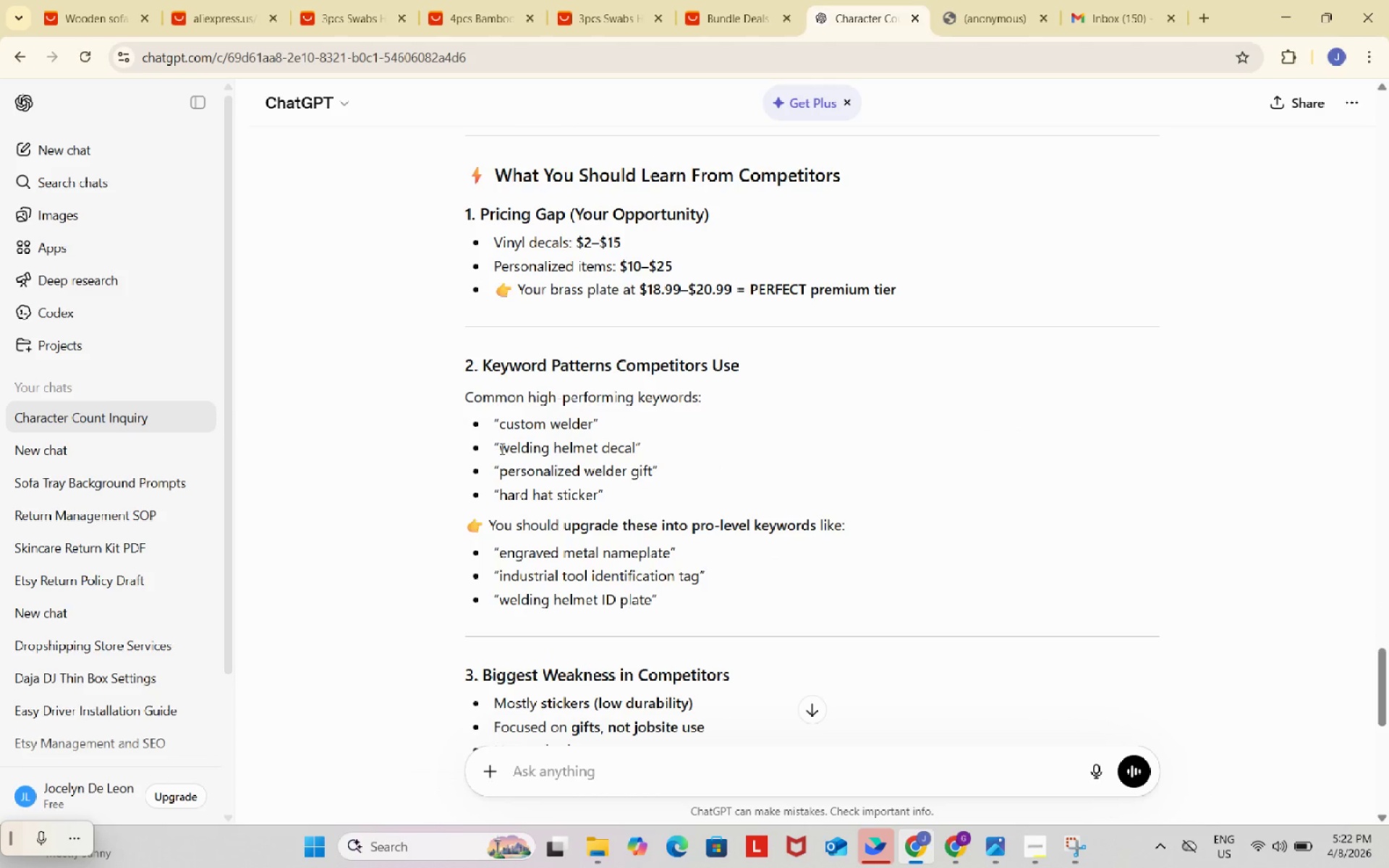 
left_click_drag(start_coordinate=[501, 448], to_coordinate=[635, 444])
 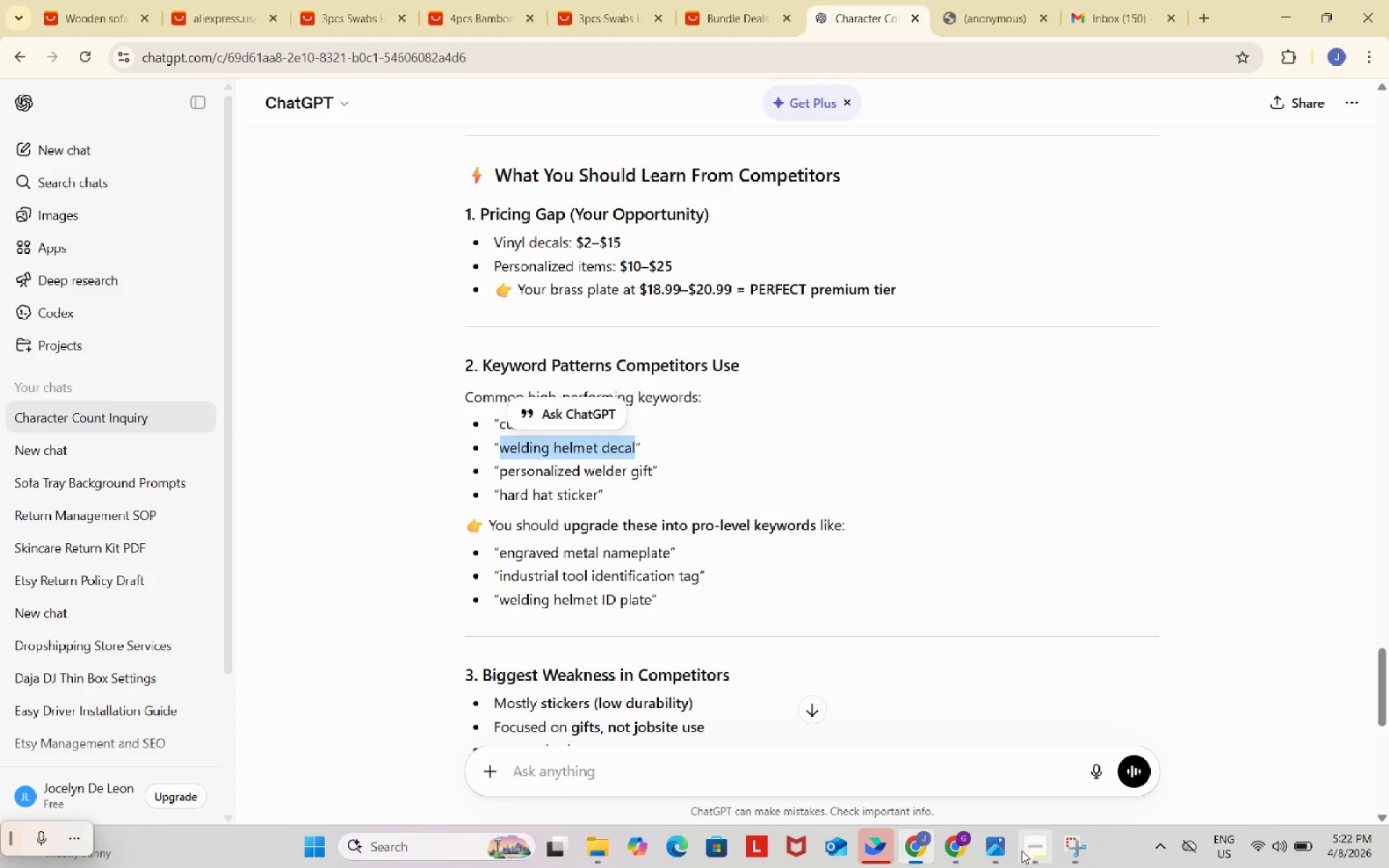 
key(Control+C)
 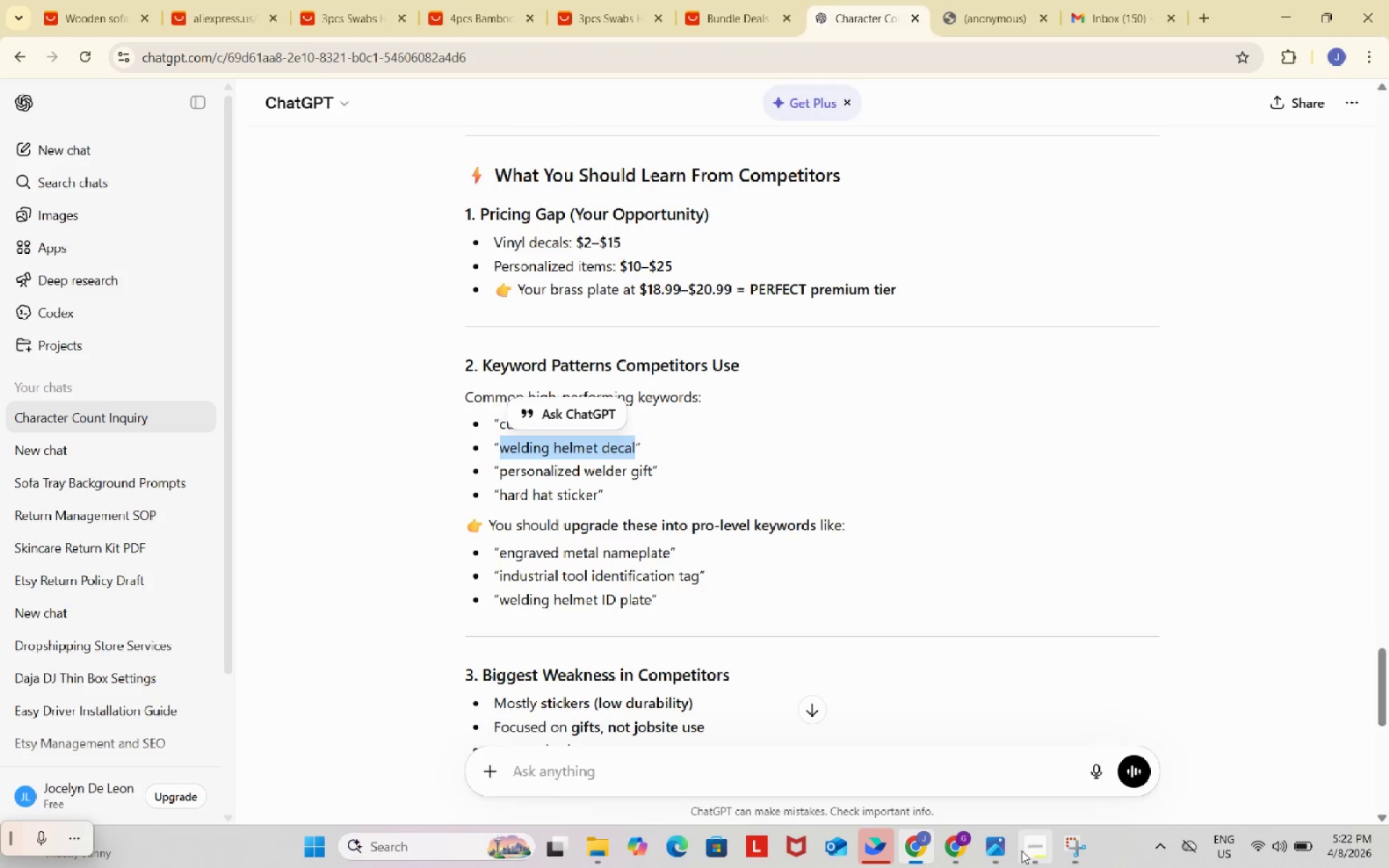 
mouse_move([953, 831])
 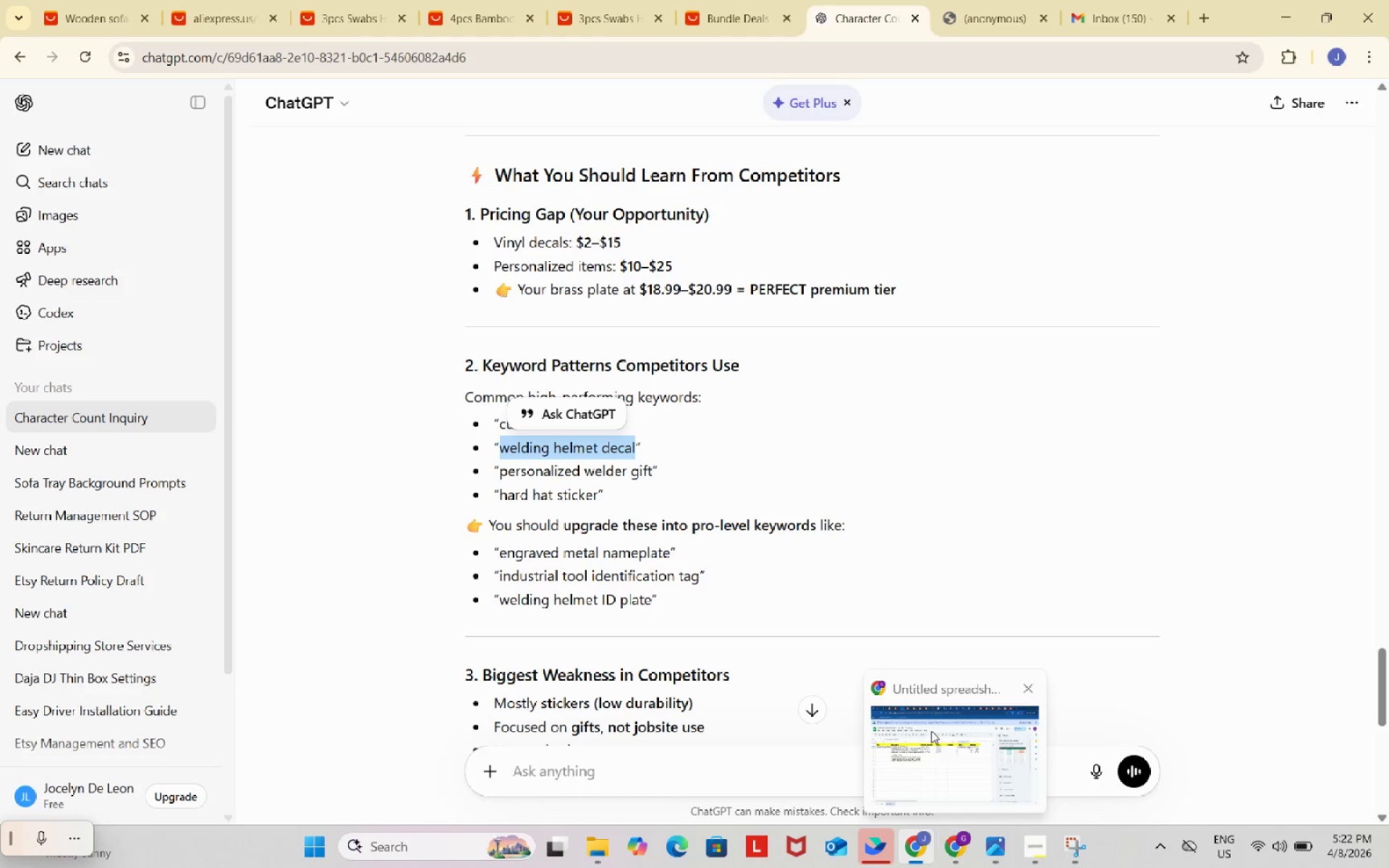 
left_click_drag(start_coordinate=[931, 731], to_coordinate=[930, 726])
 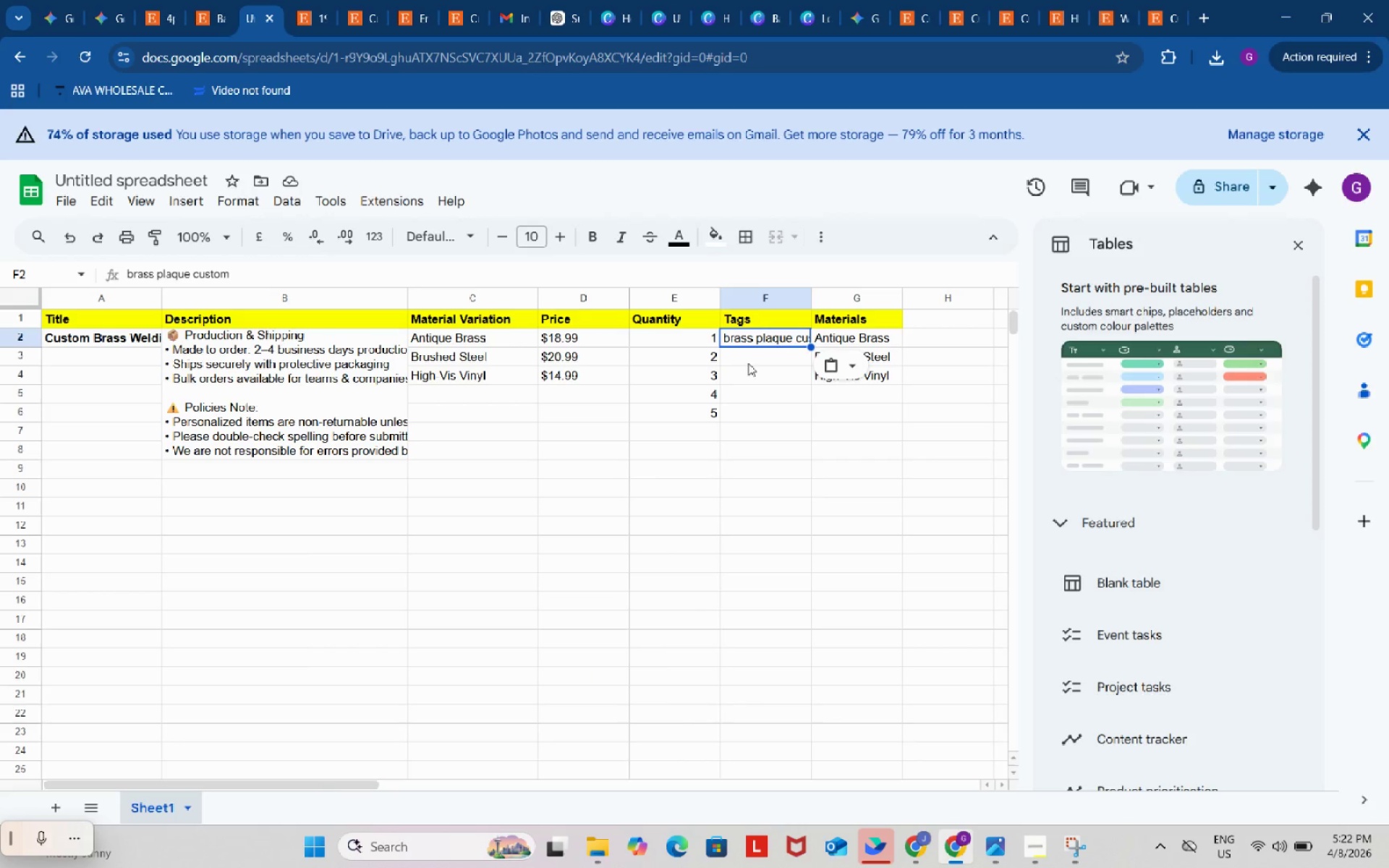 
left_click([749, 363])
 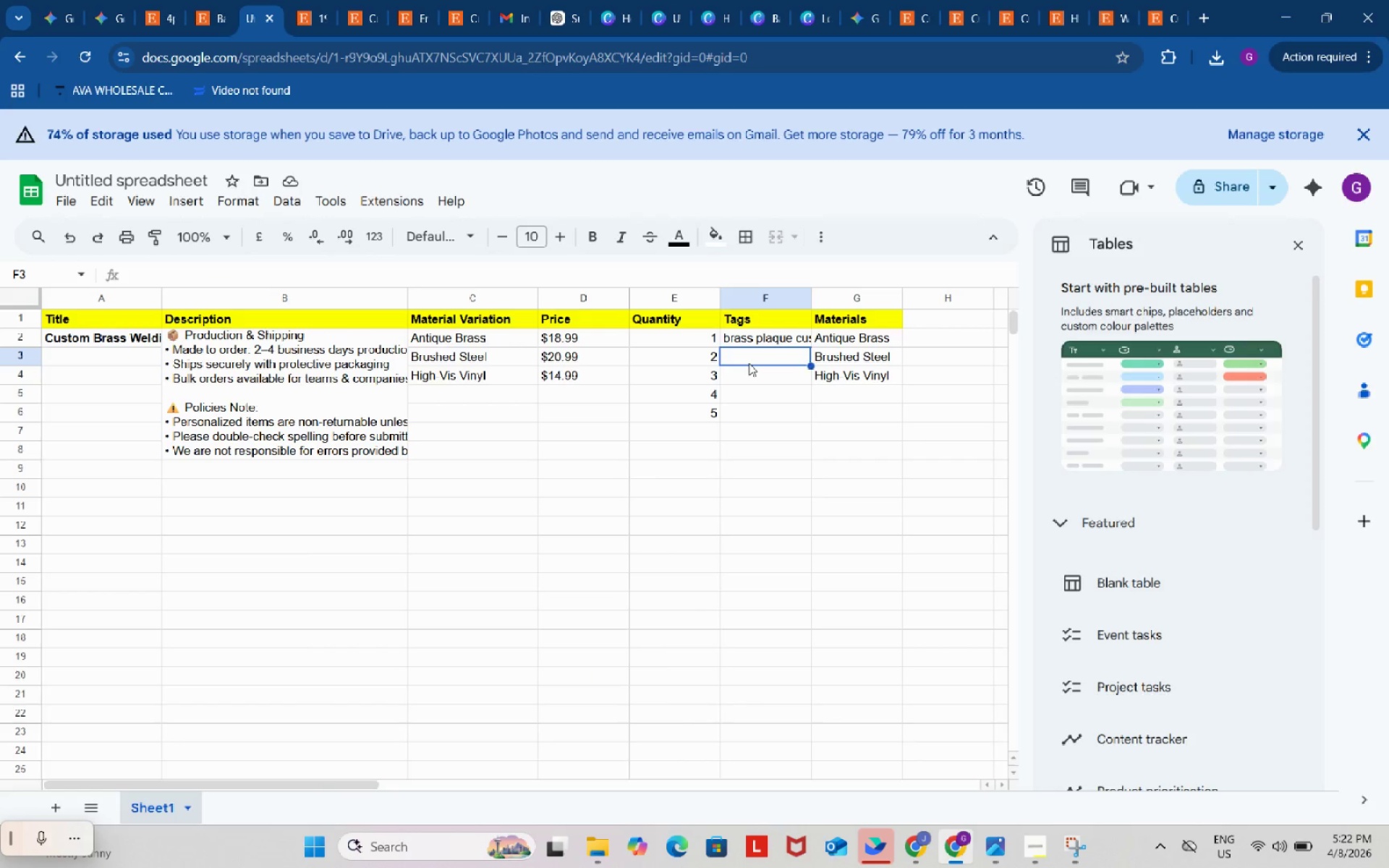 
key(Control+ControlLeft)
 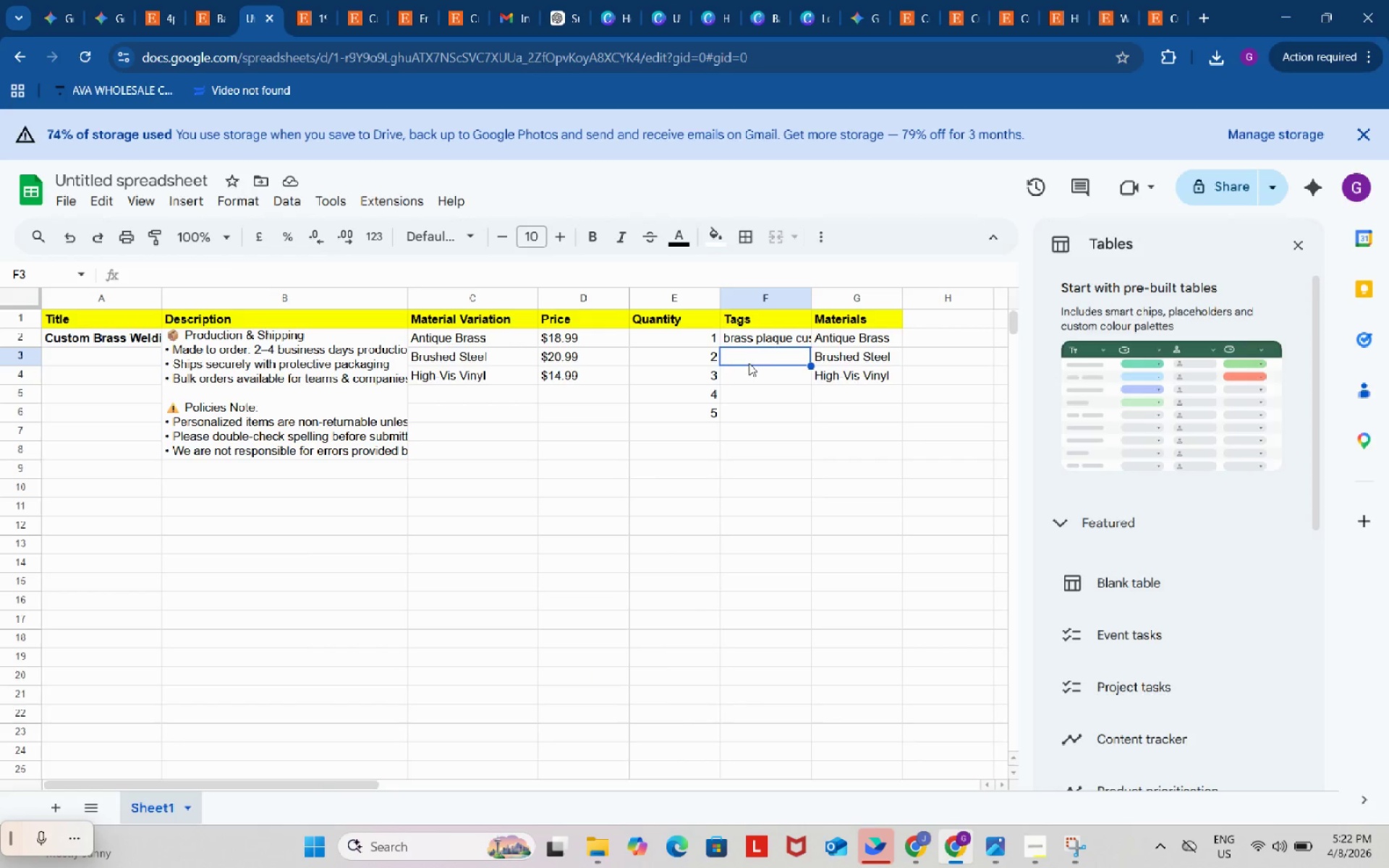 
key(Control+V)
 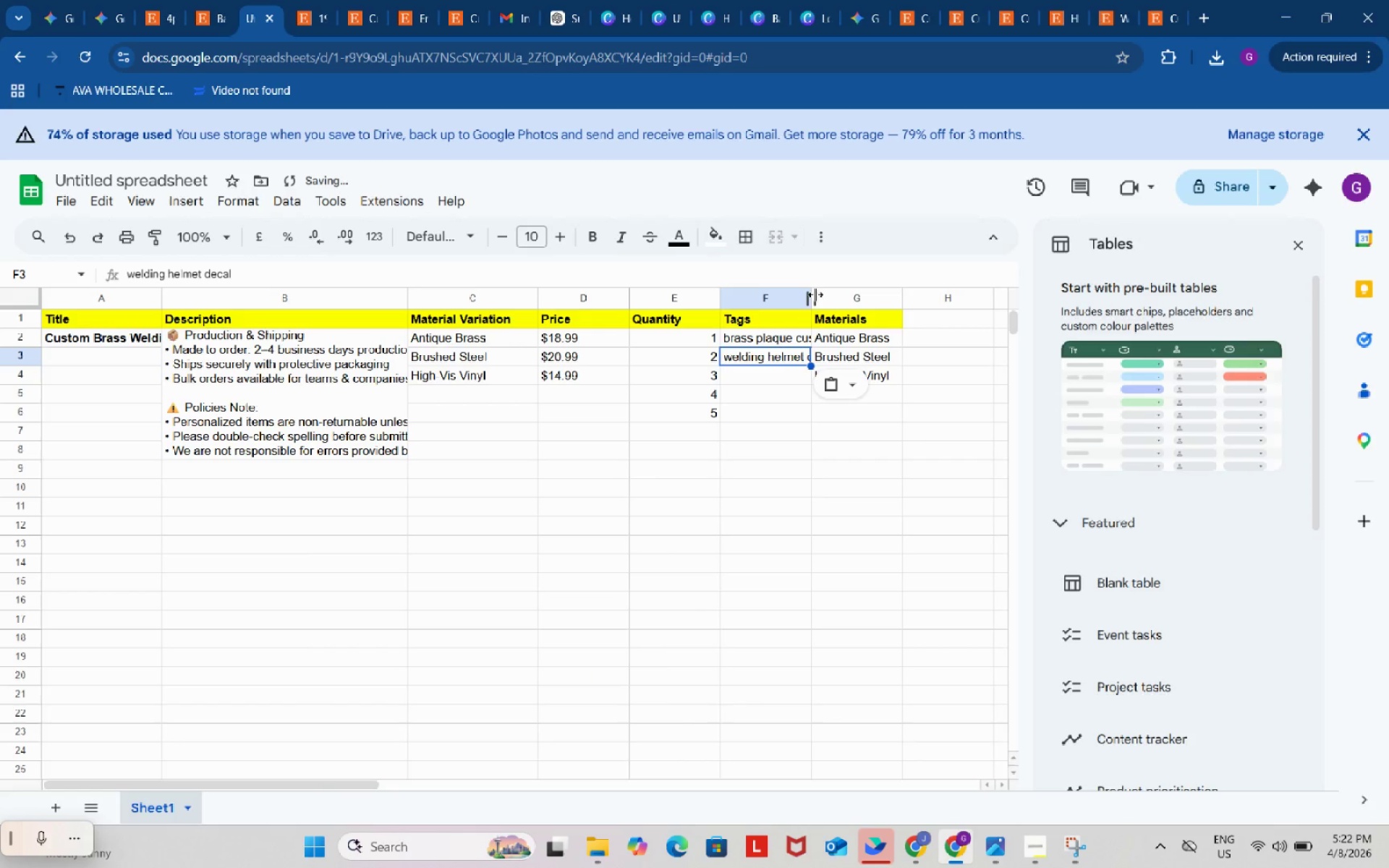 
left_click_drag(start_coordinate=[815, 294], to_coordinate=[843, 294])
 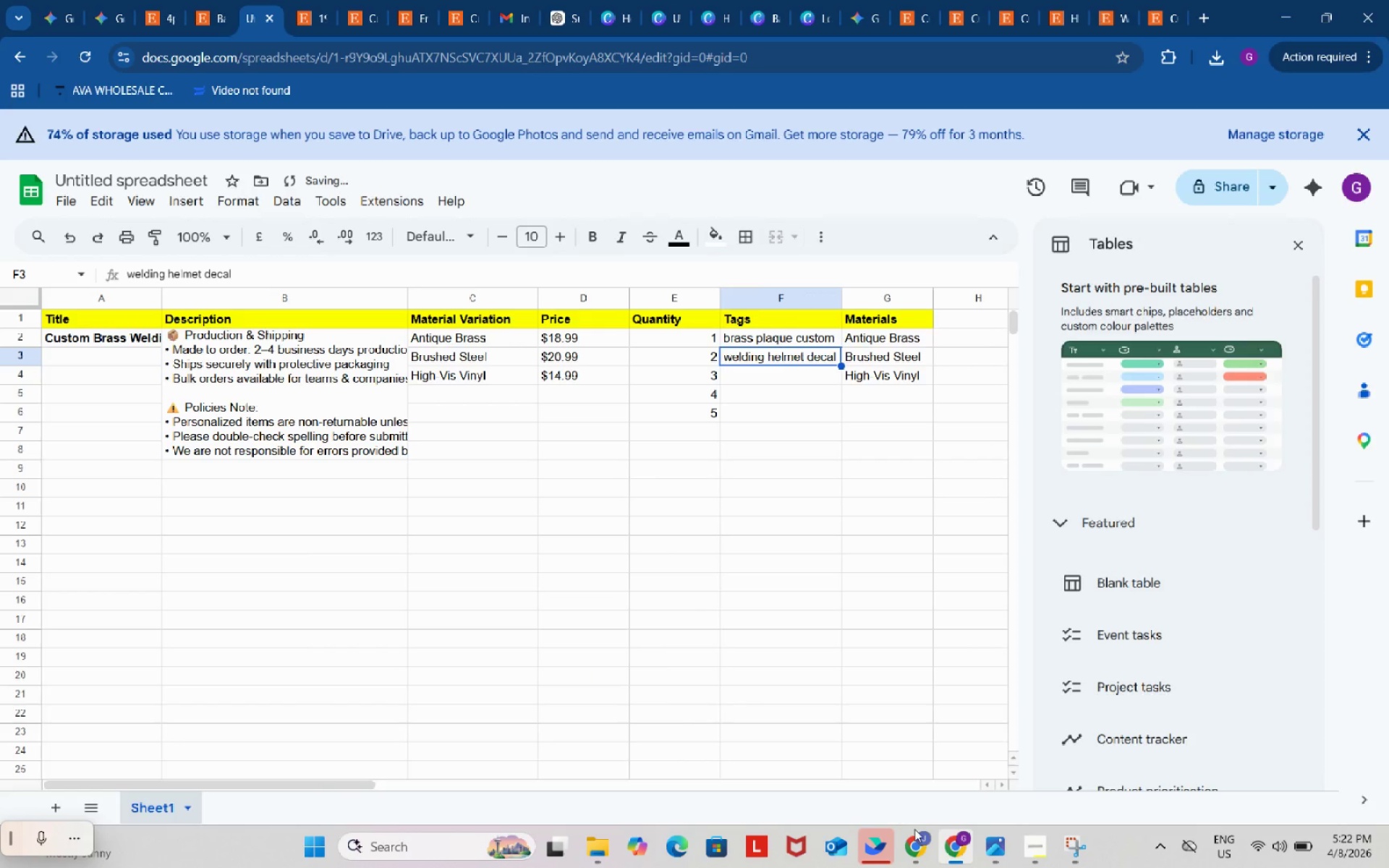 
left_click([927, 854])
 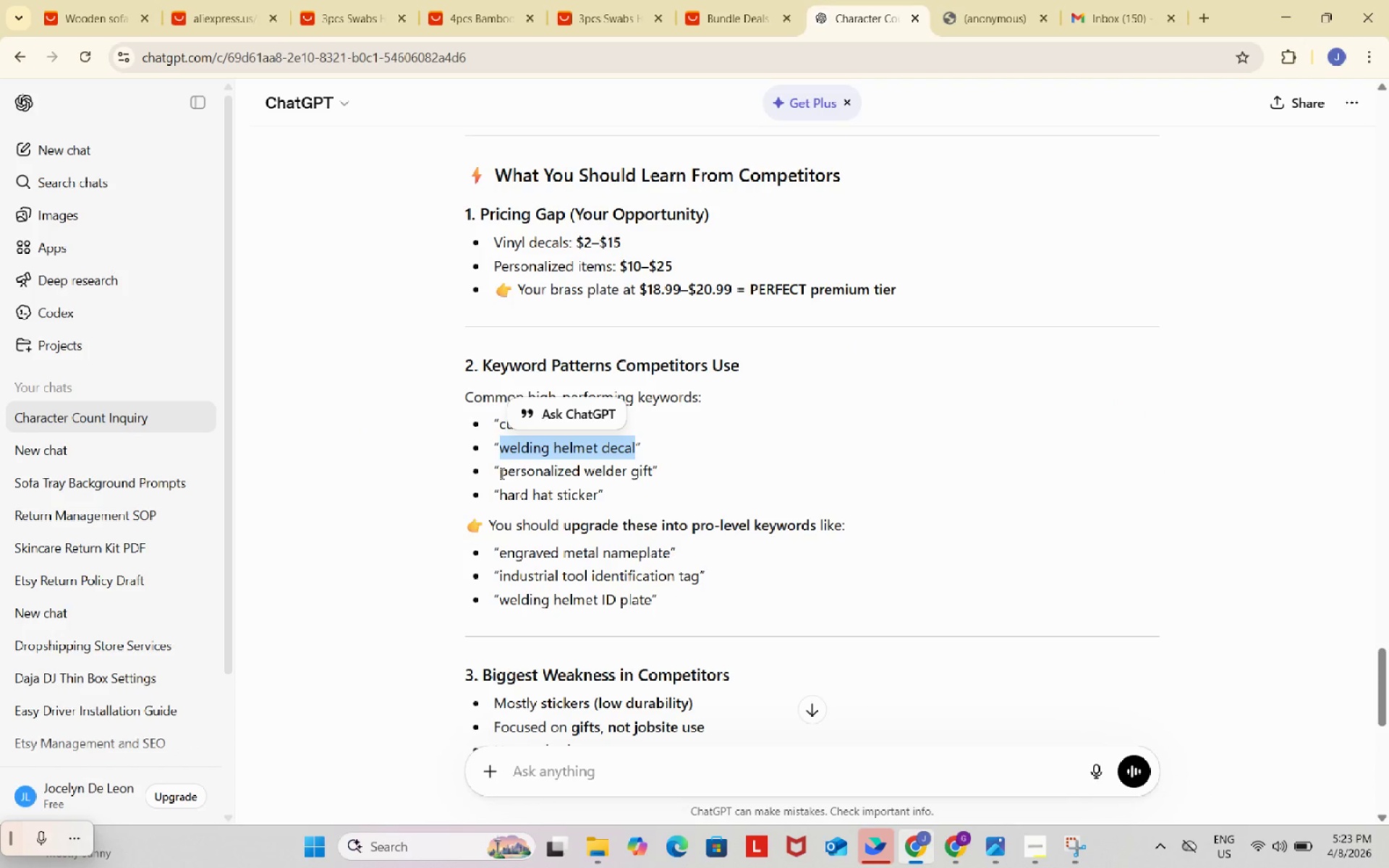 
left_click_drag(start_coordinate=[501, 473], to_coordinate=[653, 473])
 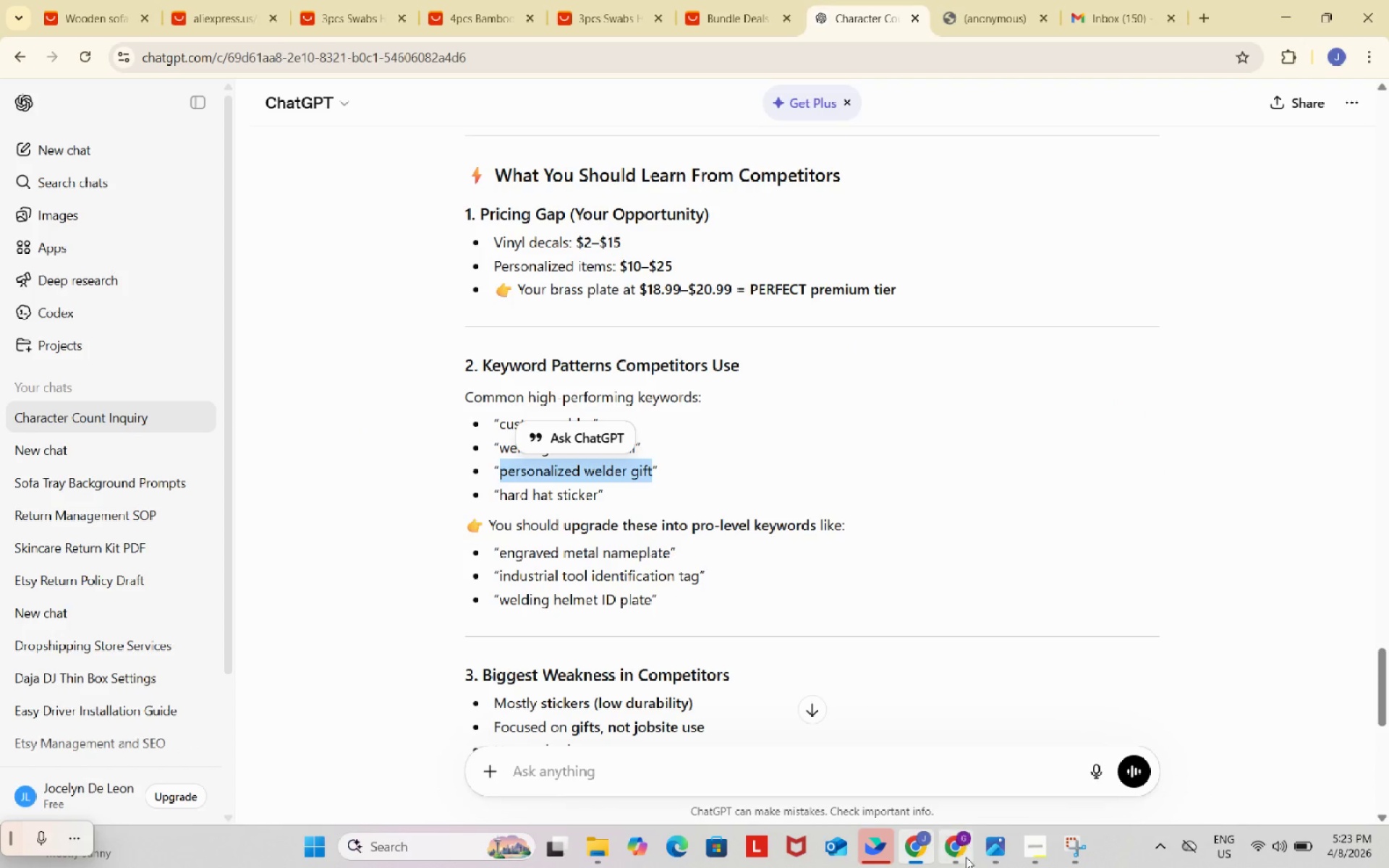 
key(Control+ControlLeft)
 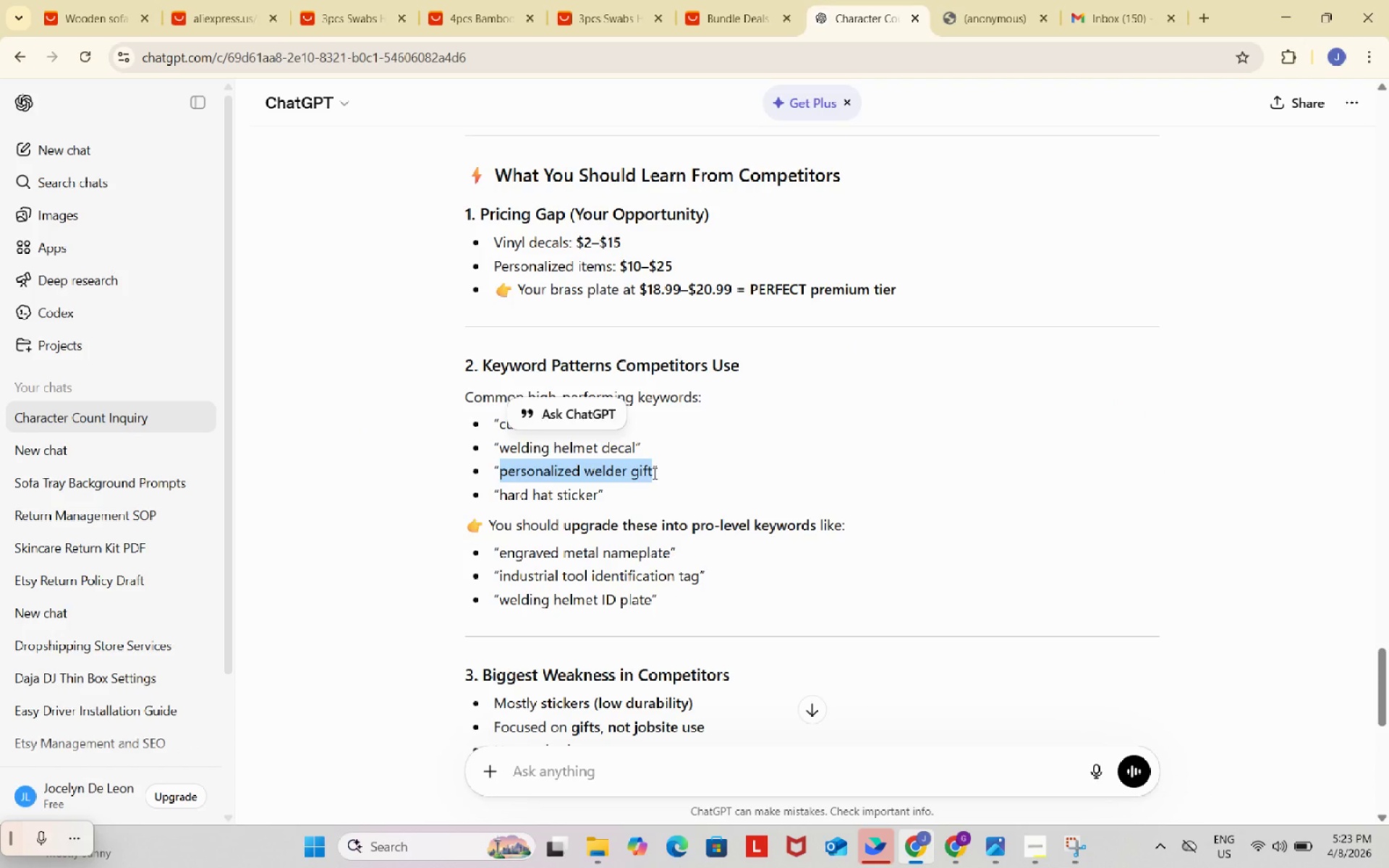 
key(Control+C)
 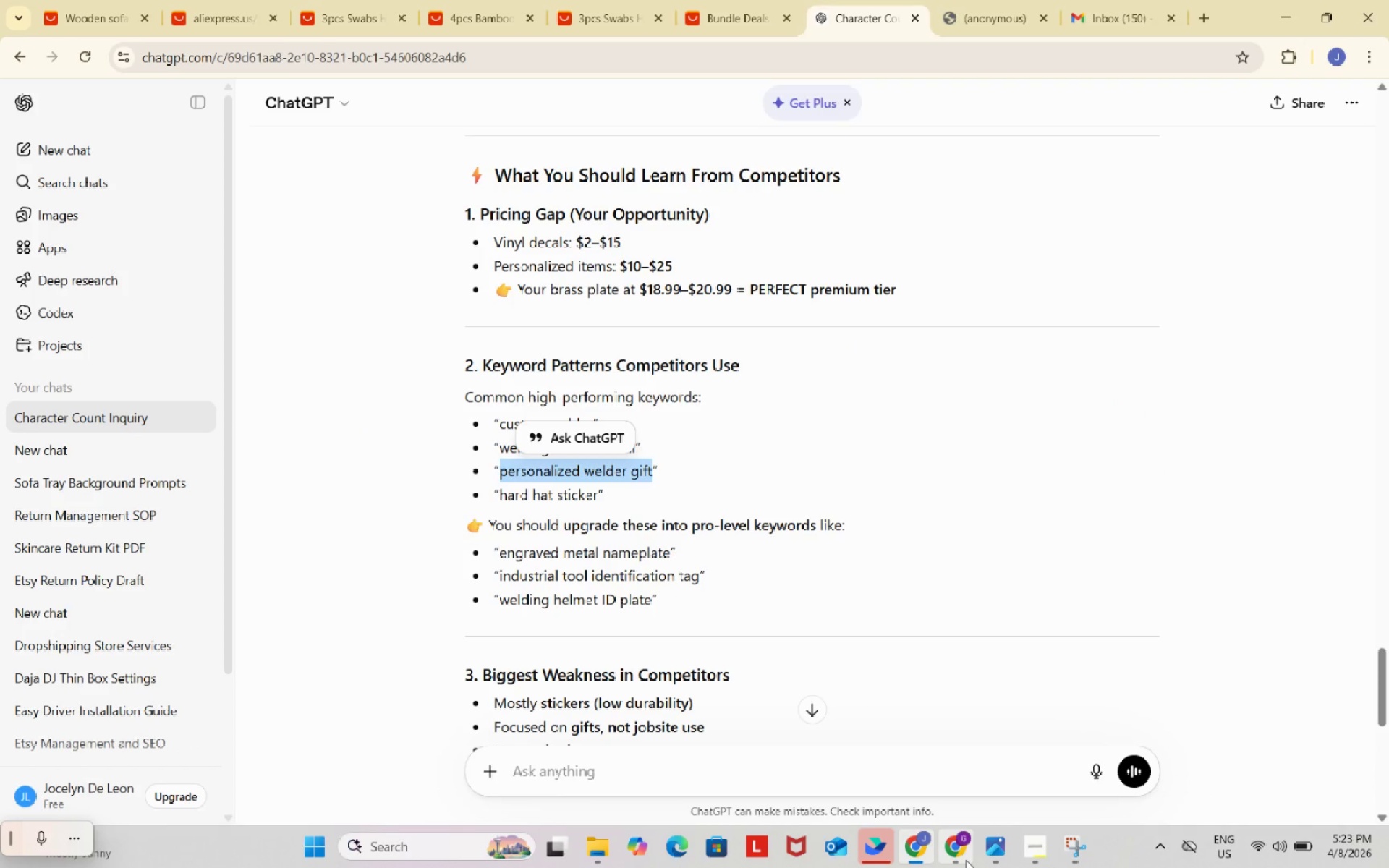 
left_click([965, 860])
 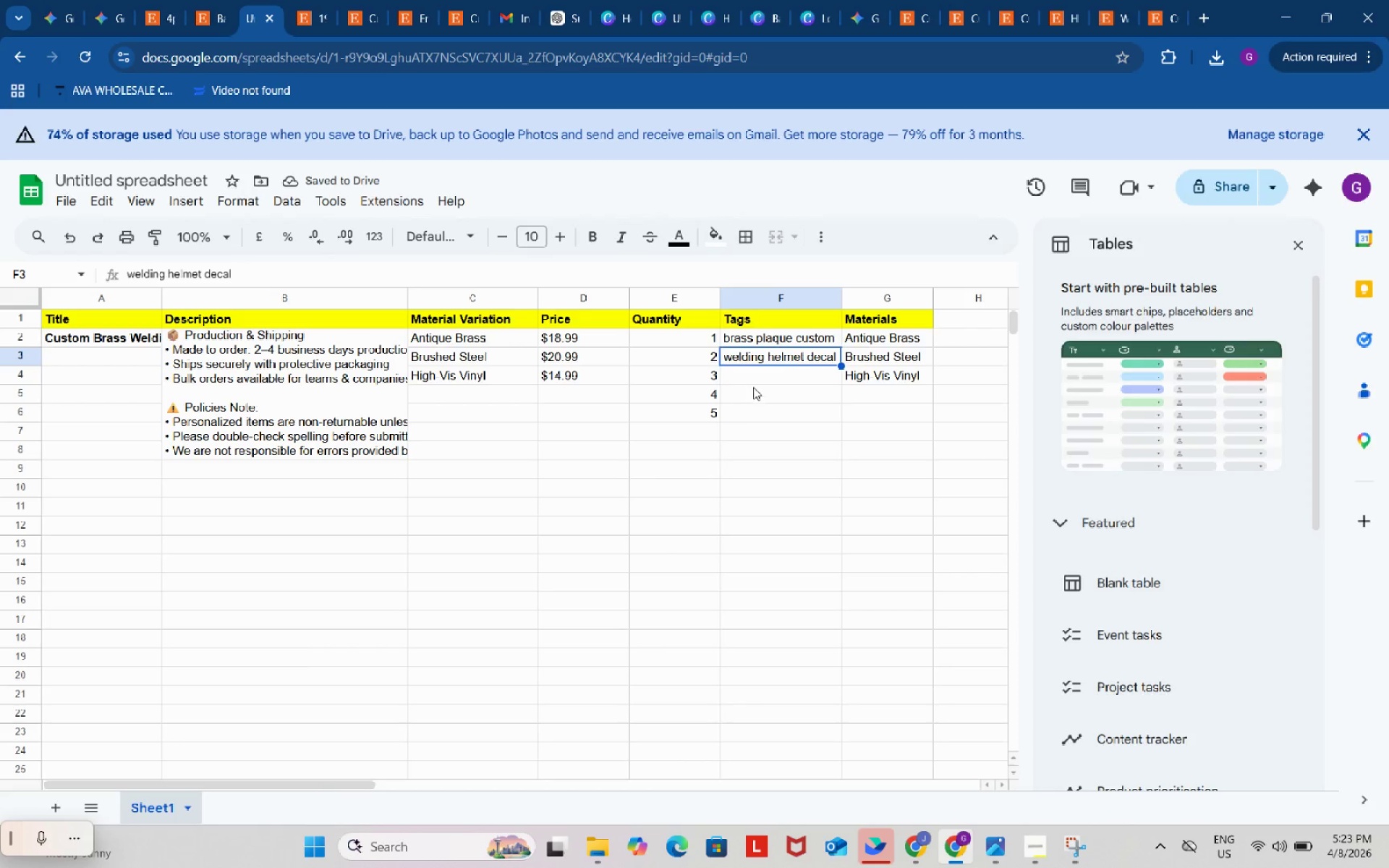 
left_click([753, 383])
 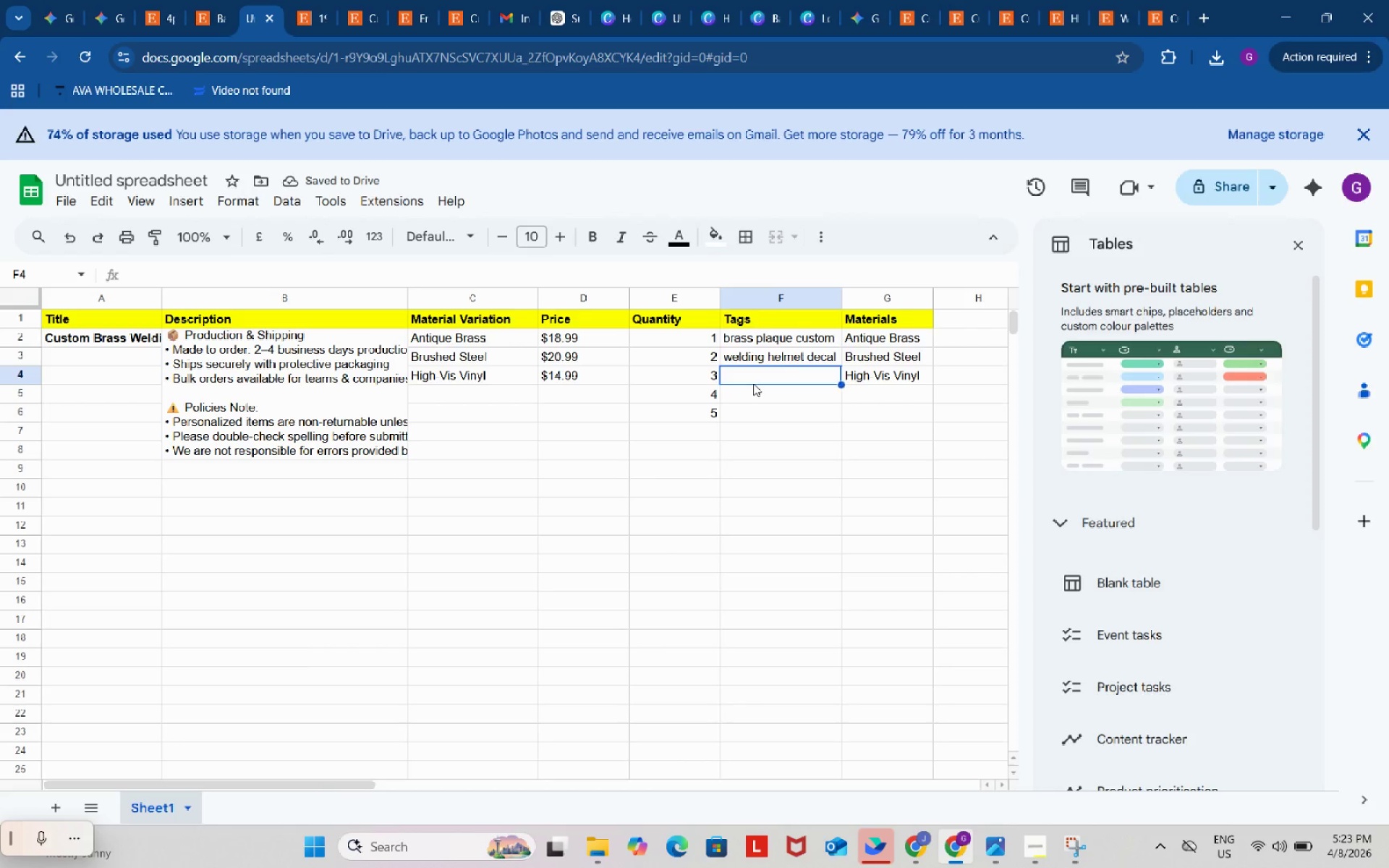 
key(Control+ControlLeft)
 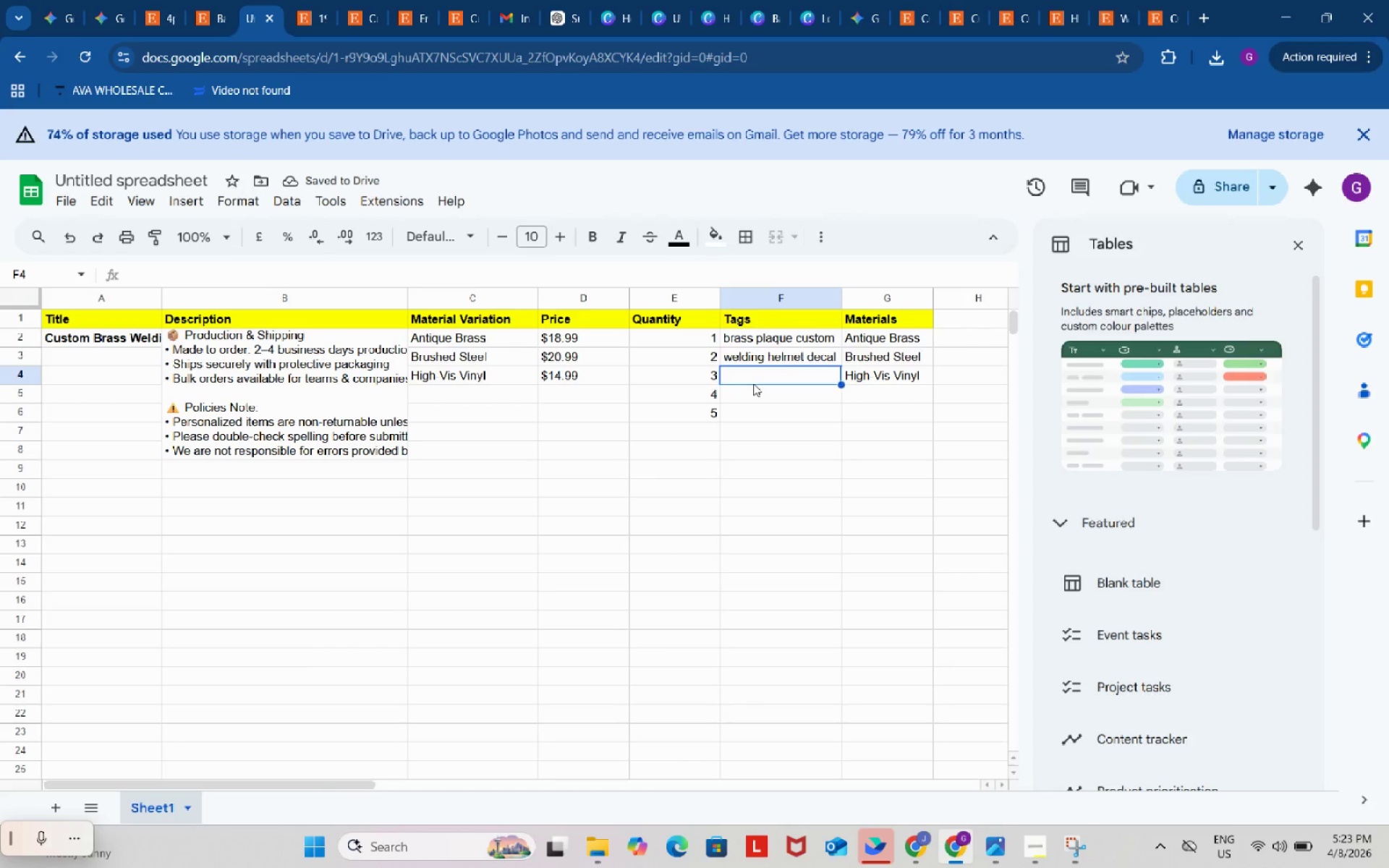 
key(Control+V)
 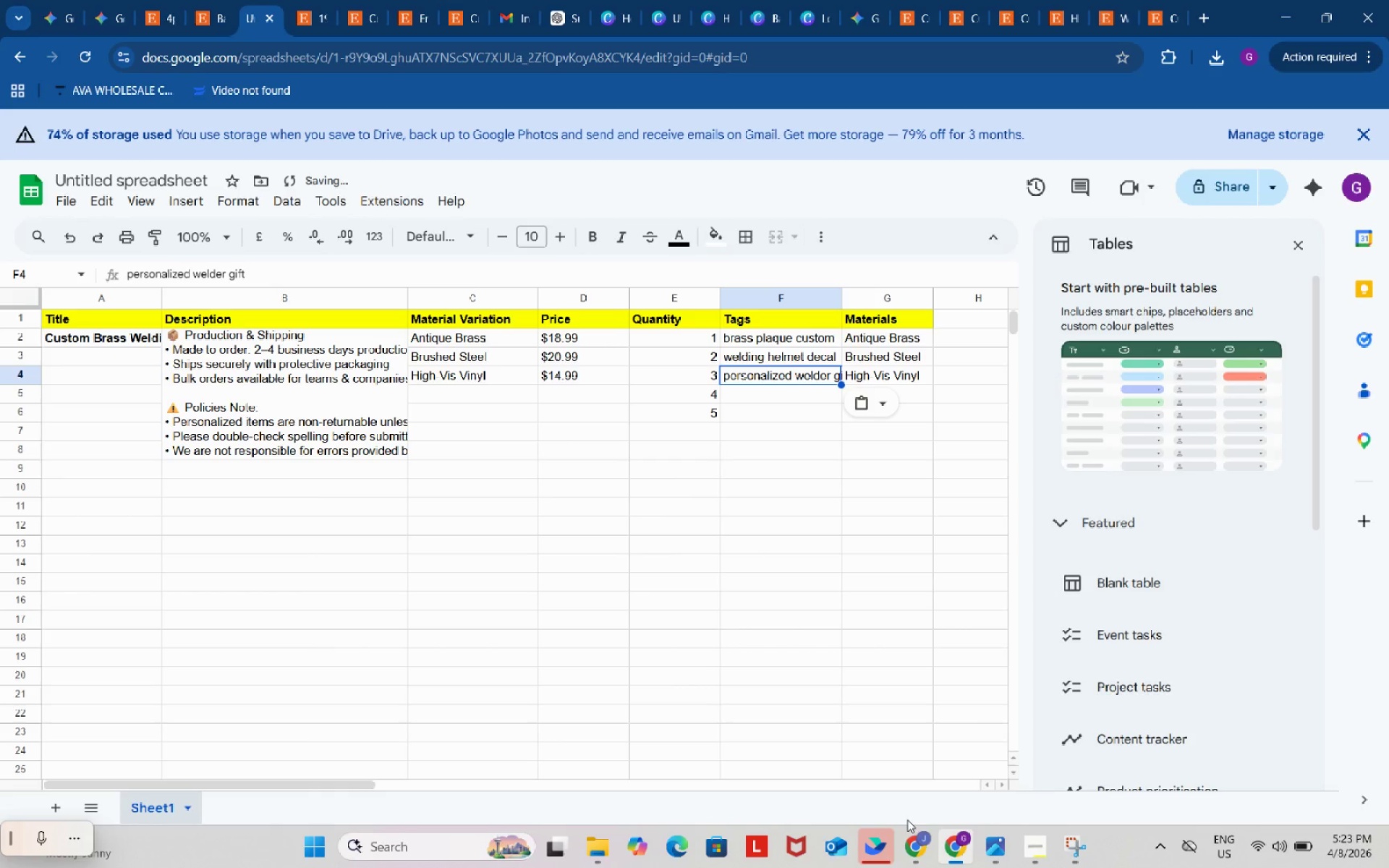 
left_click([917, 859])
 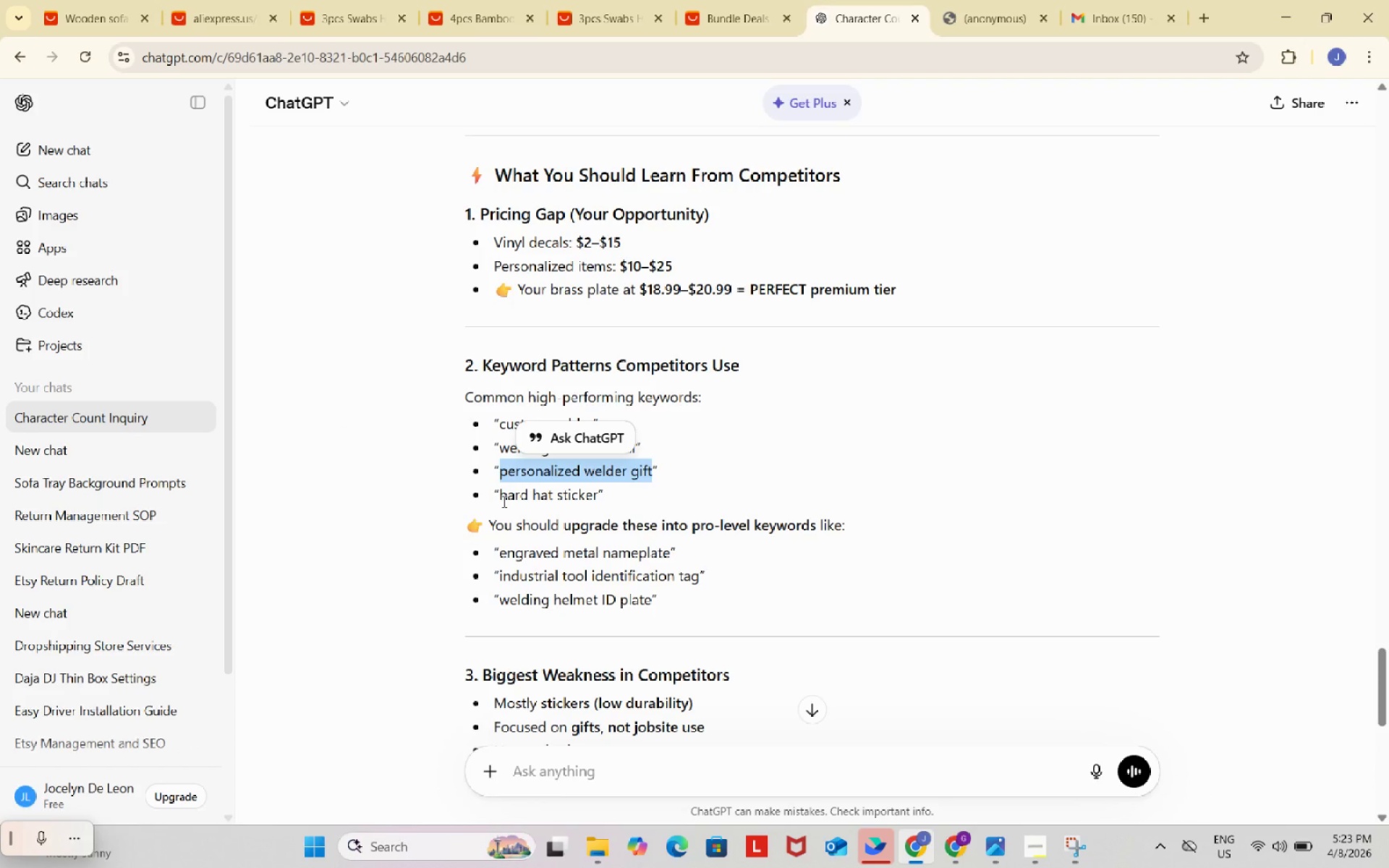 
left_click_drag(start_coordinate=[501, 499], to_coordinate=[594, 489])
 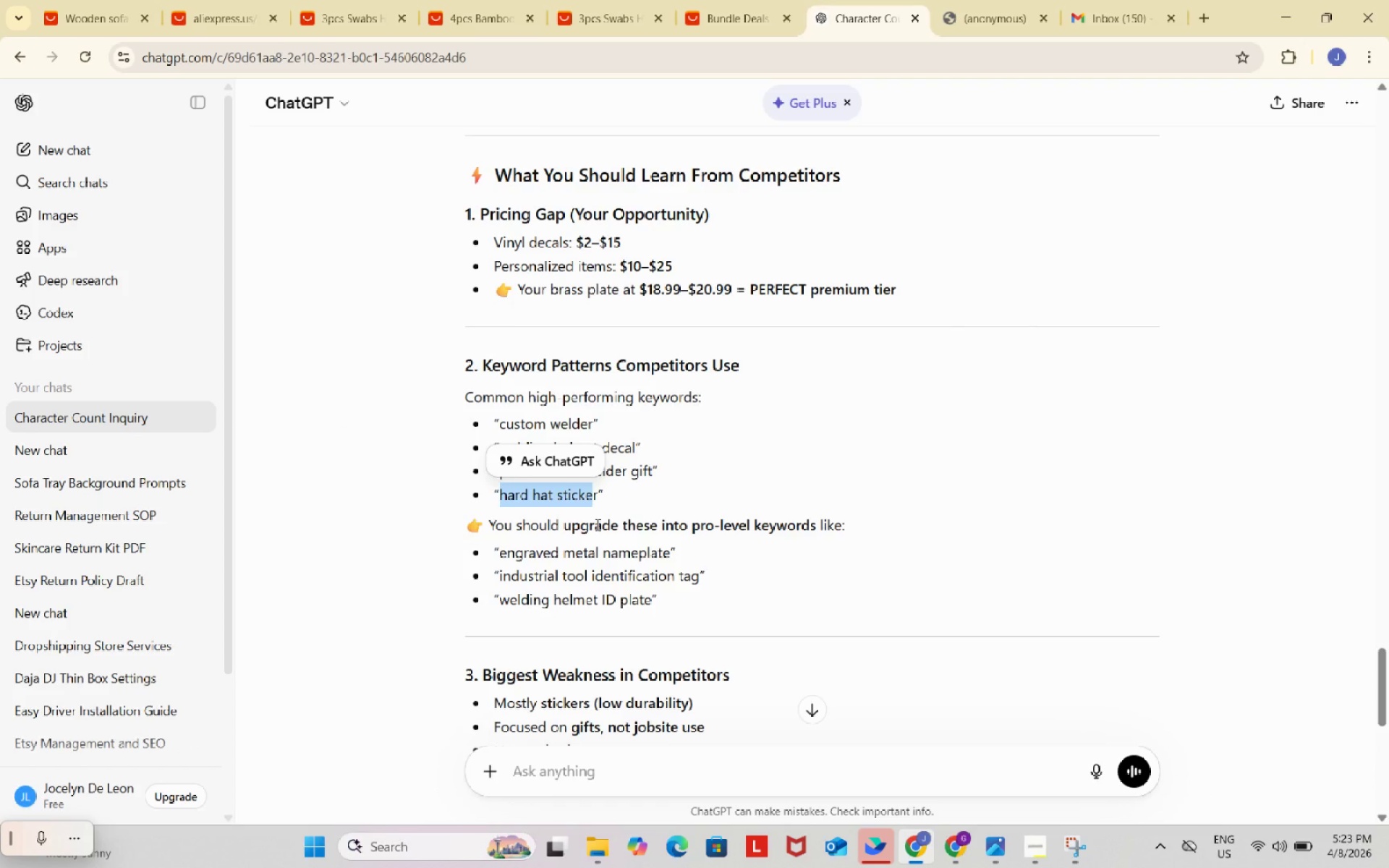 
scroll: coordinate [596, 524], scroll_direction: up, amount: 1.0
 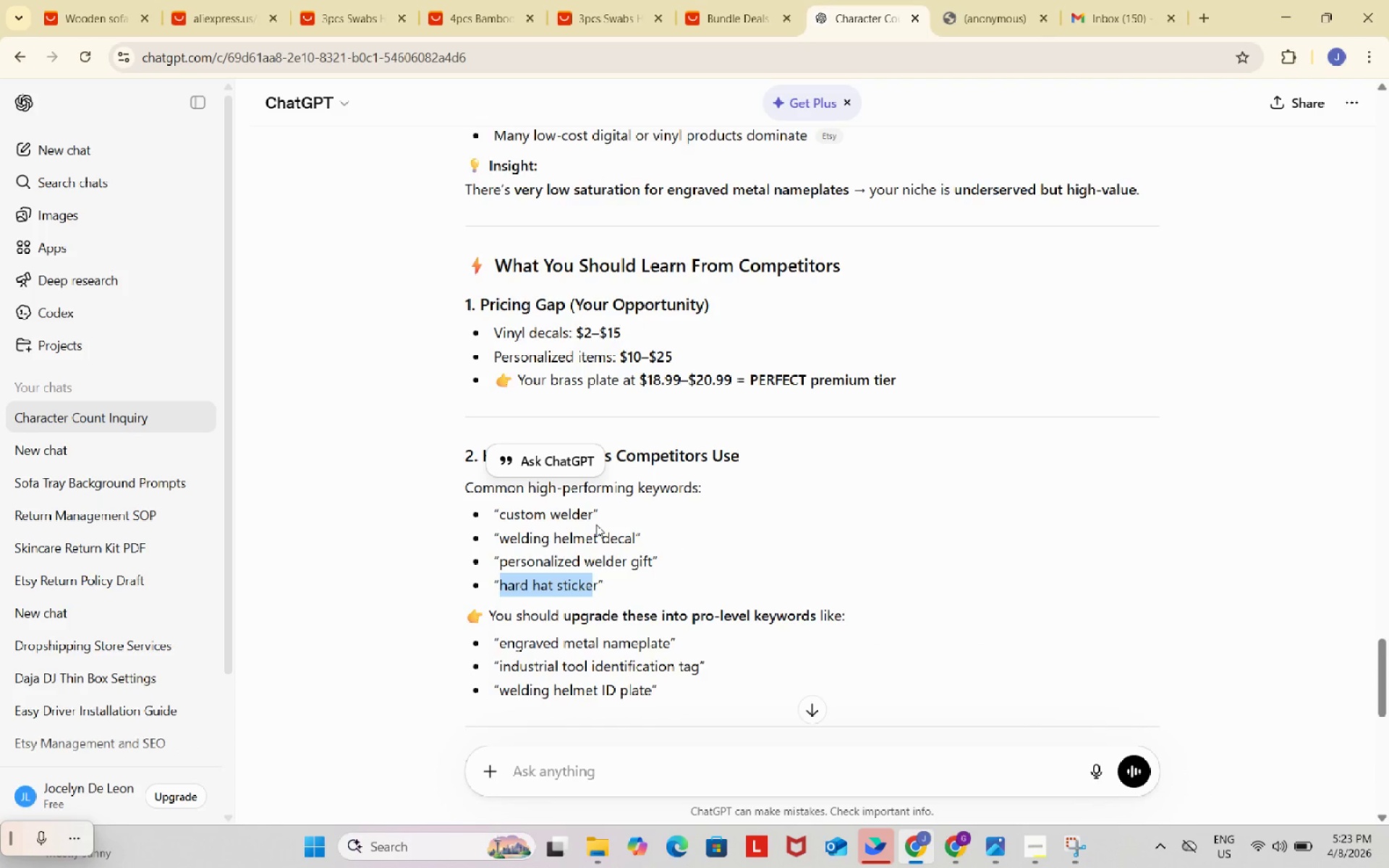 
scroll: coordinate [596, 524], scroll_direction: down, amount: 3.0
 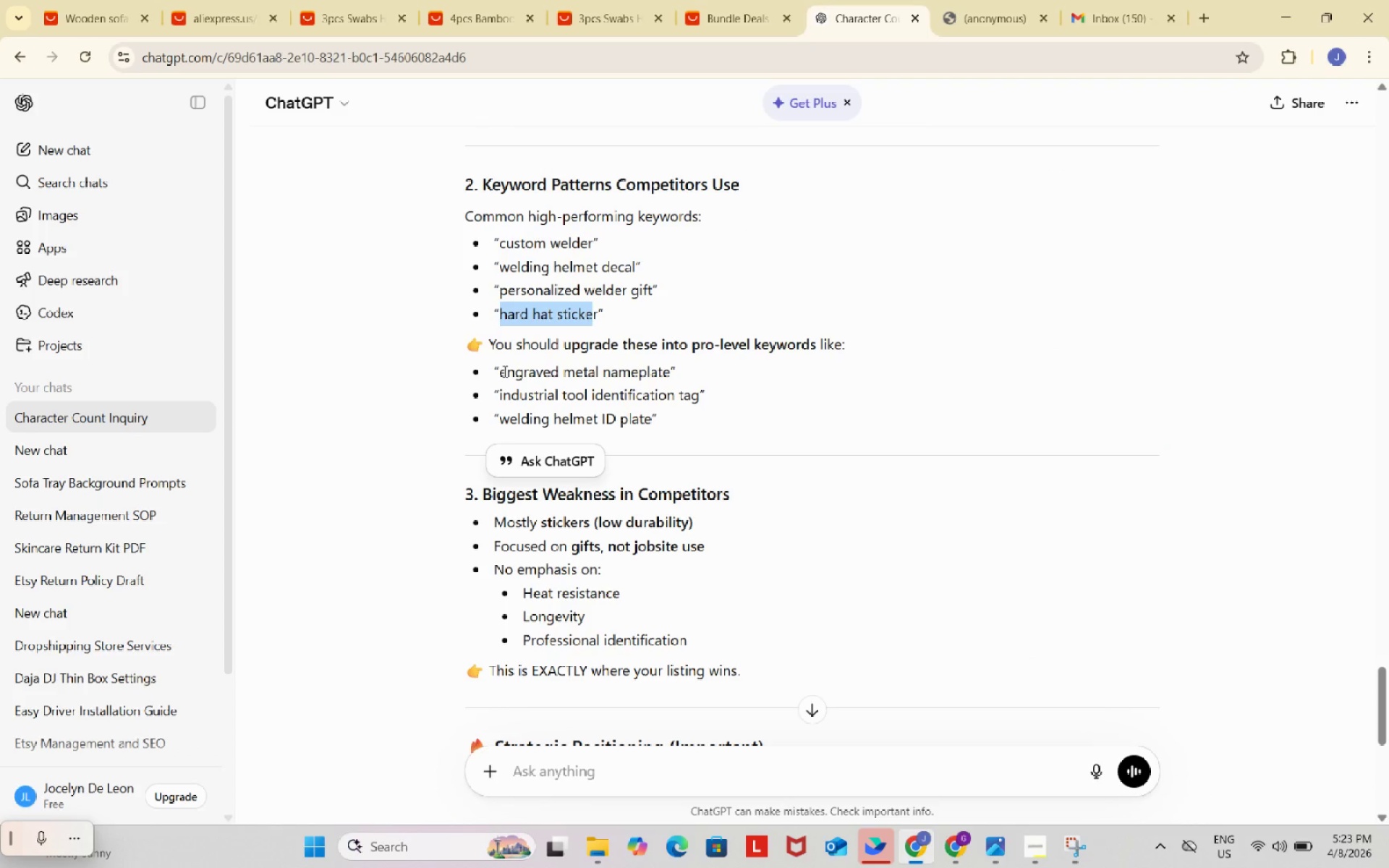 
left_click_drag(start_coordinate=[502, 370], to_coordinate=[666, 370])
 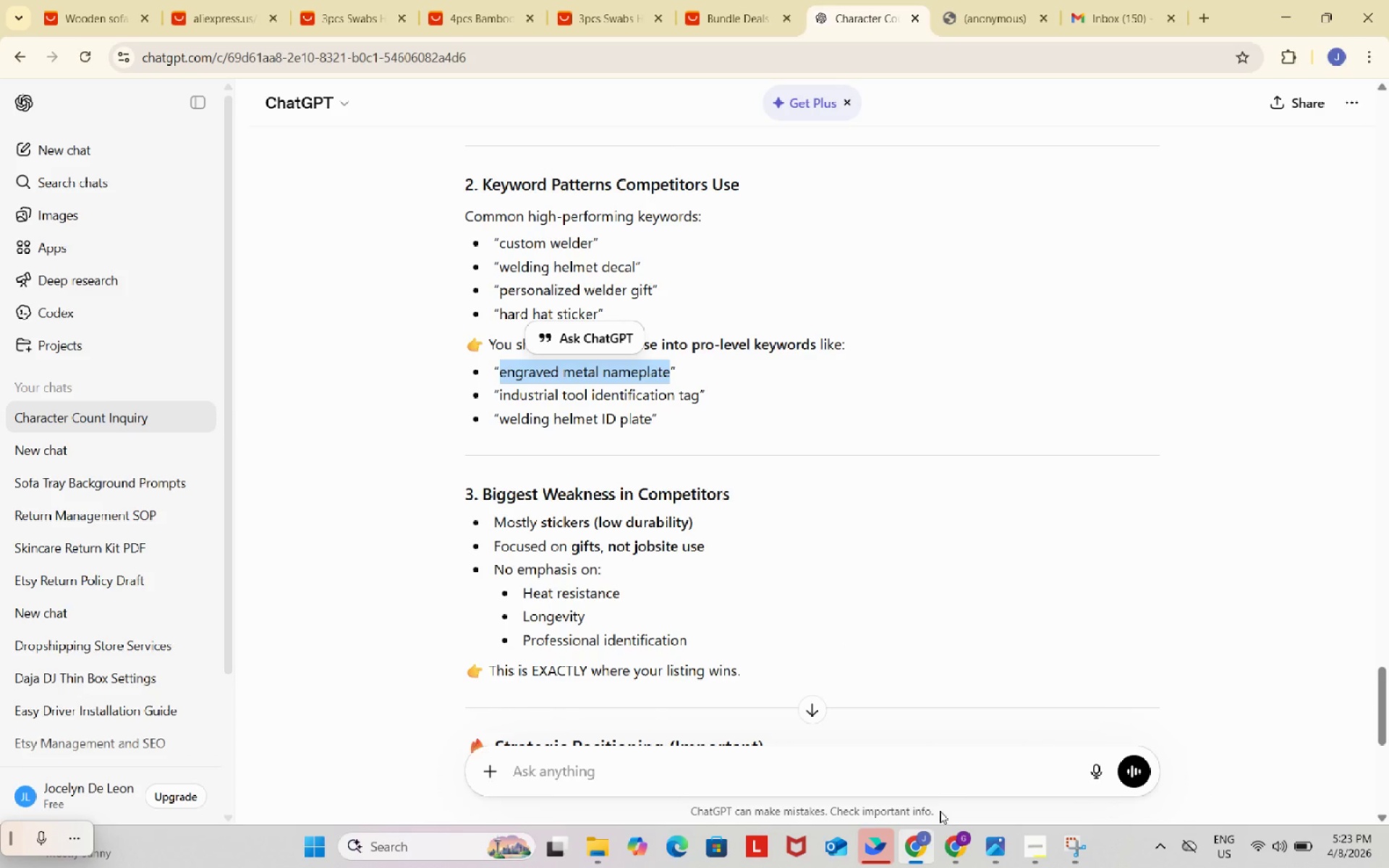 
key(Control+ControlLeft)
 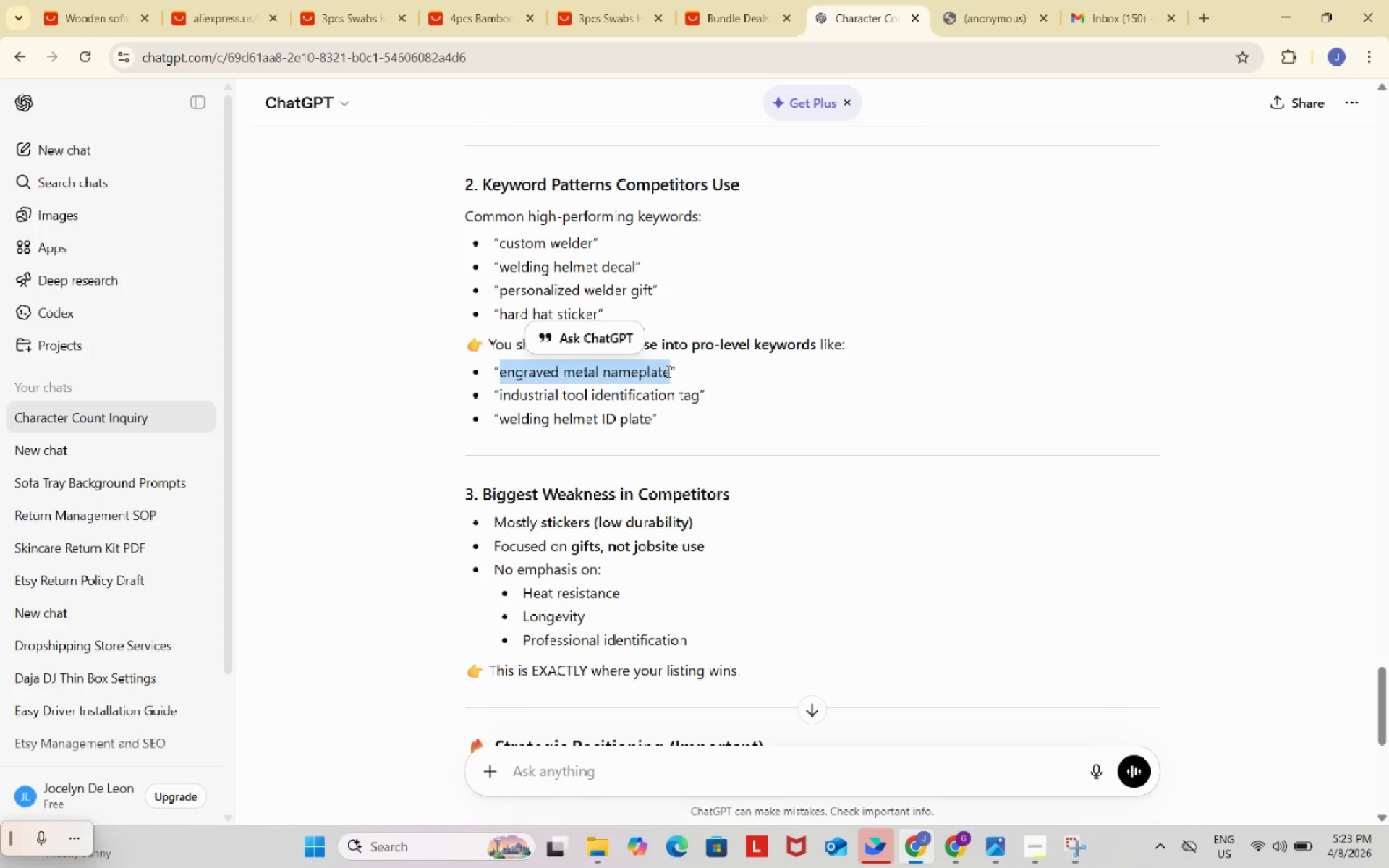 
key(Control+C)
 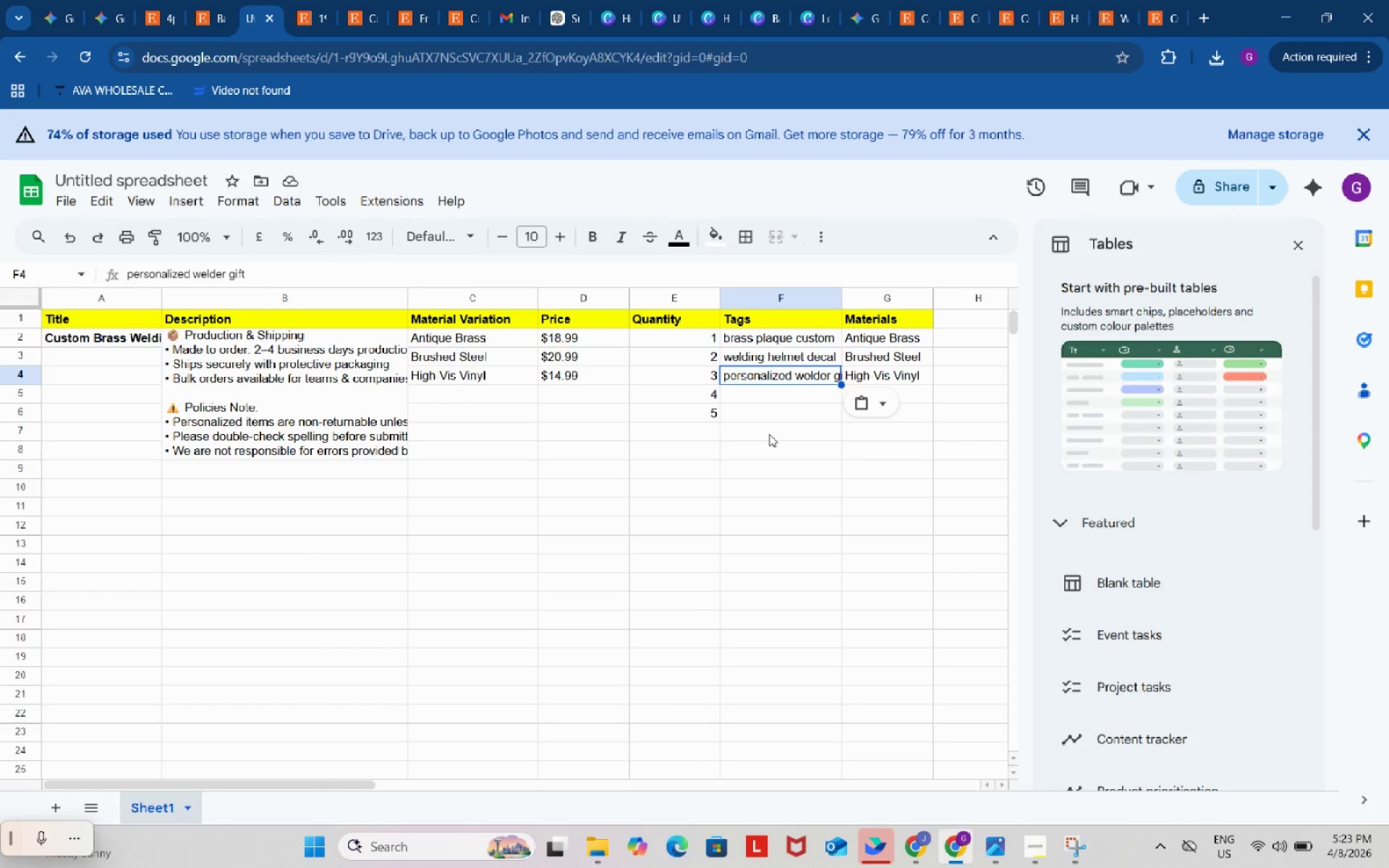 
left_click([773, 400])
 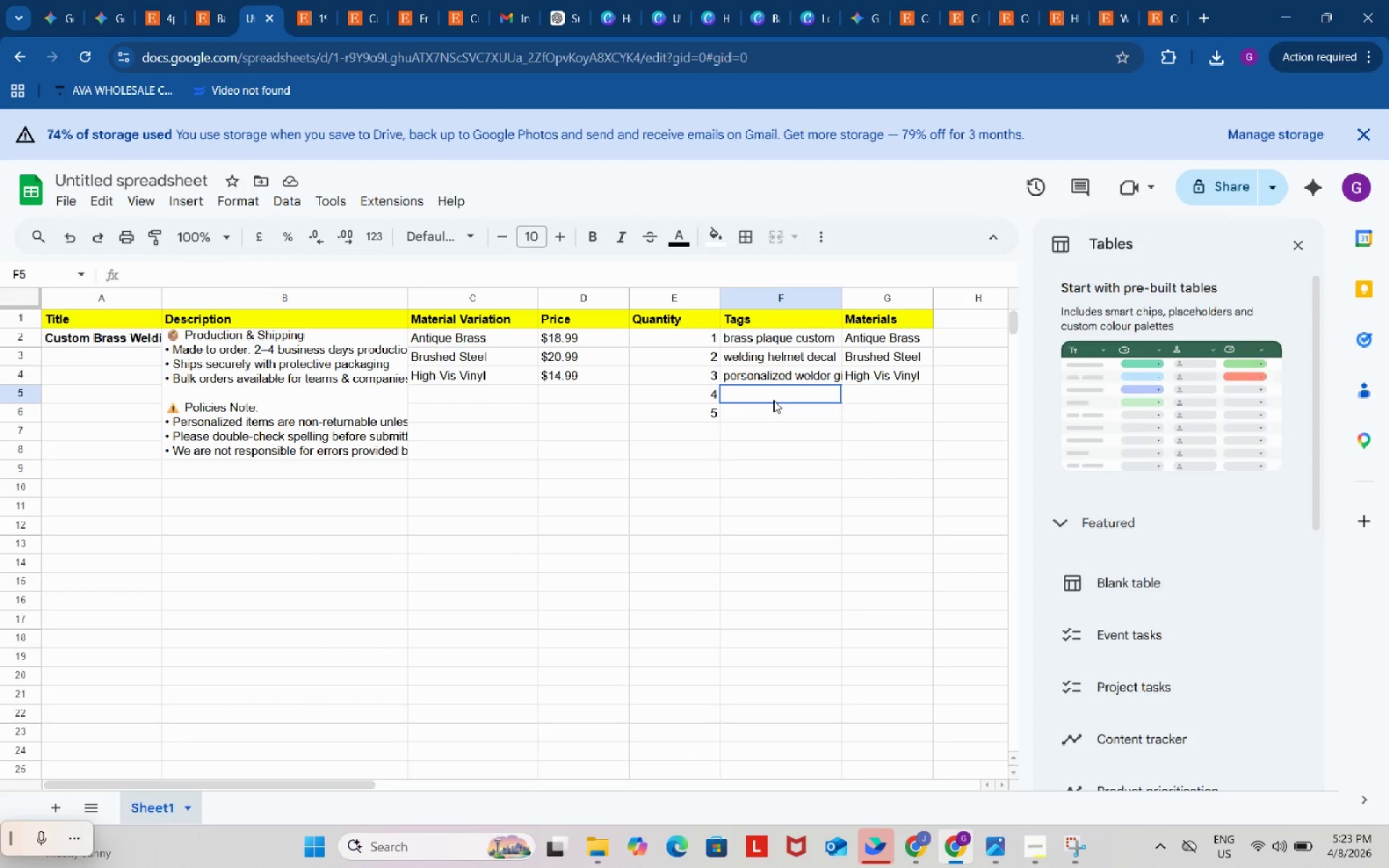 
key(Control+ControlLeft)
 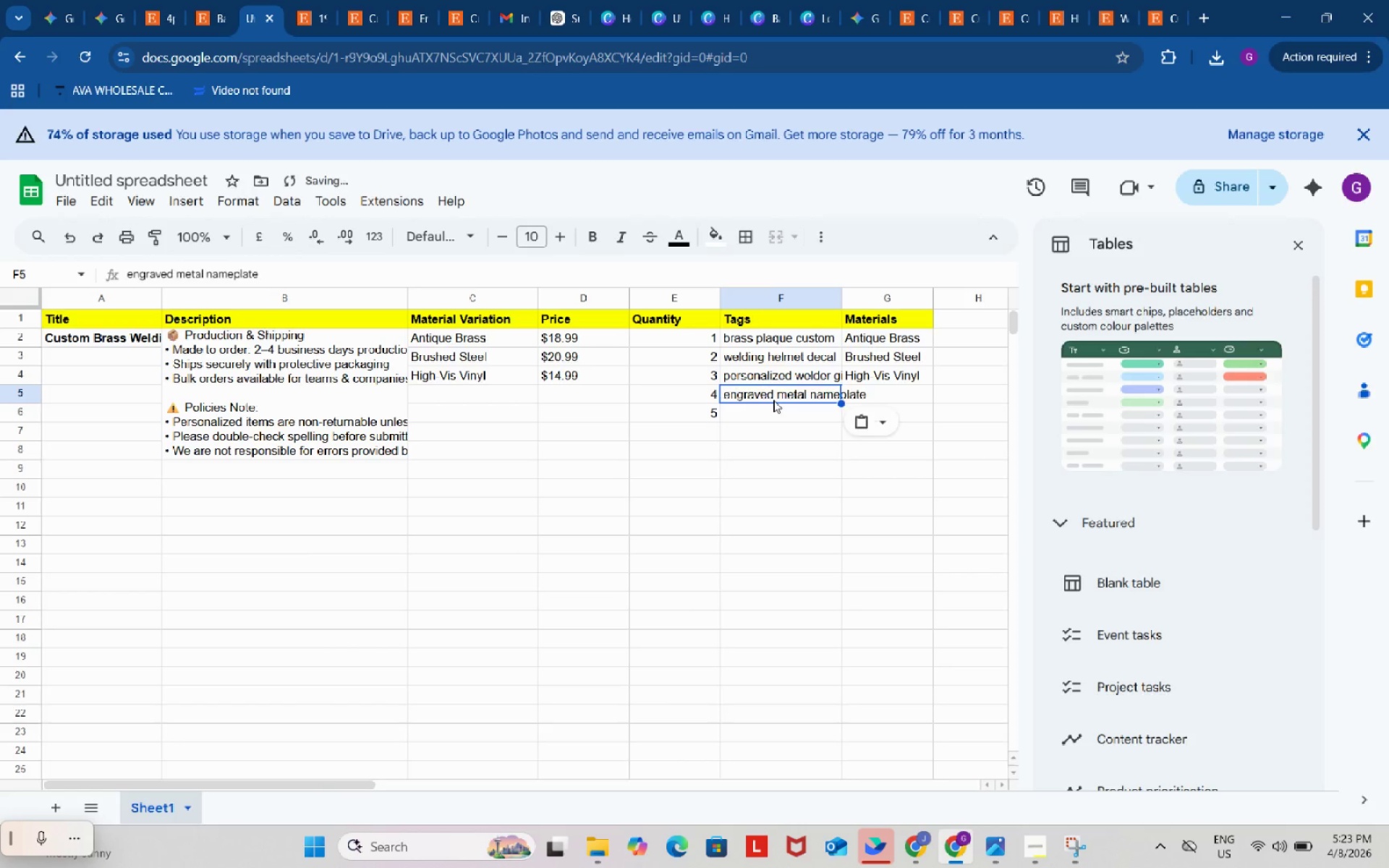 
key(Control+V)
 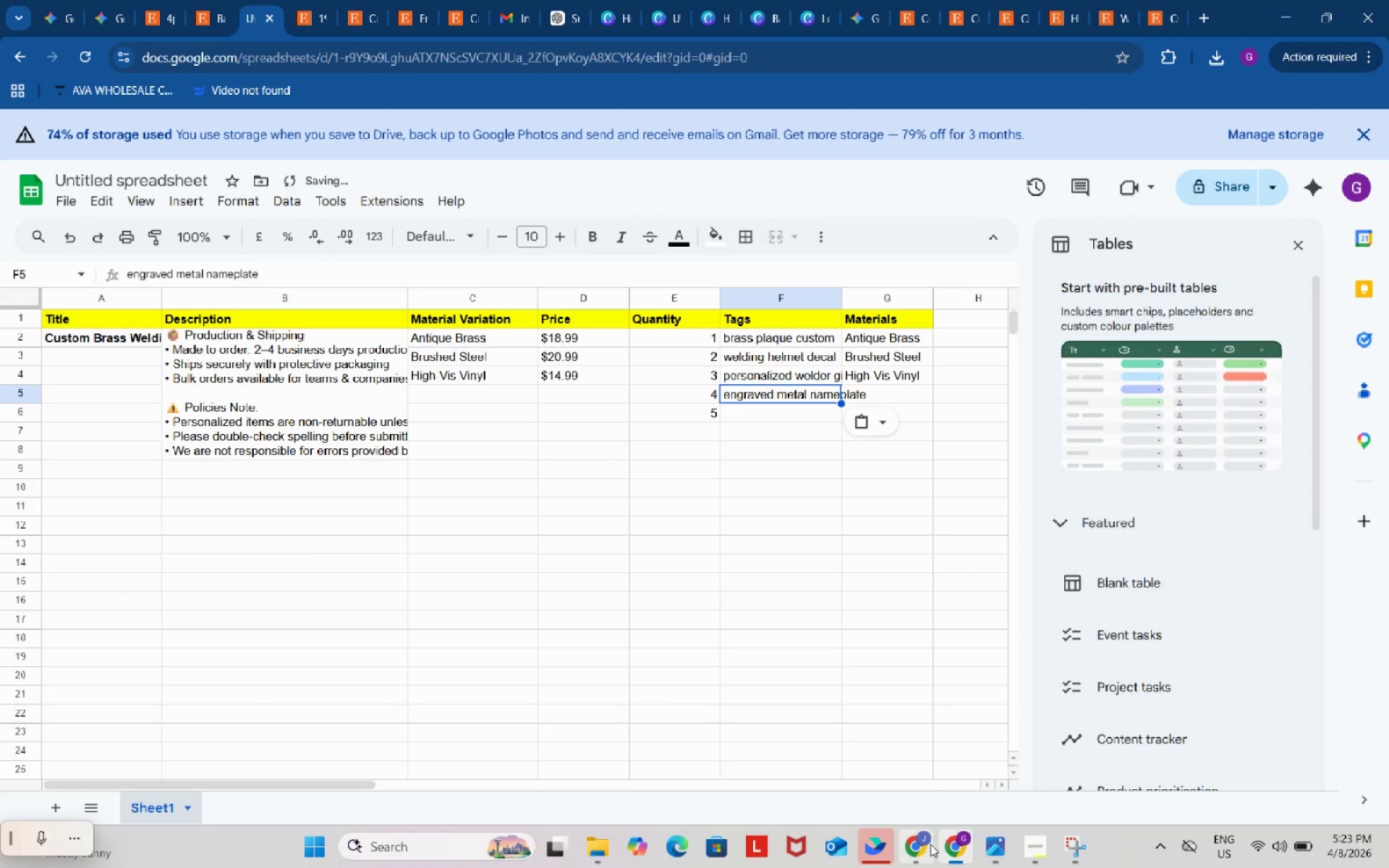 
left_click([927, 847])
 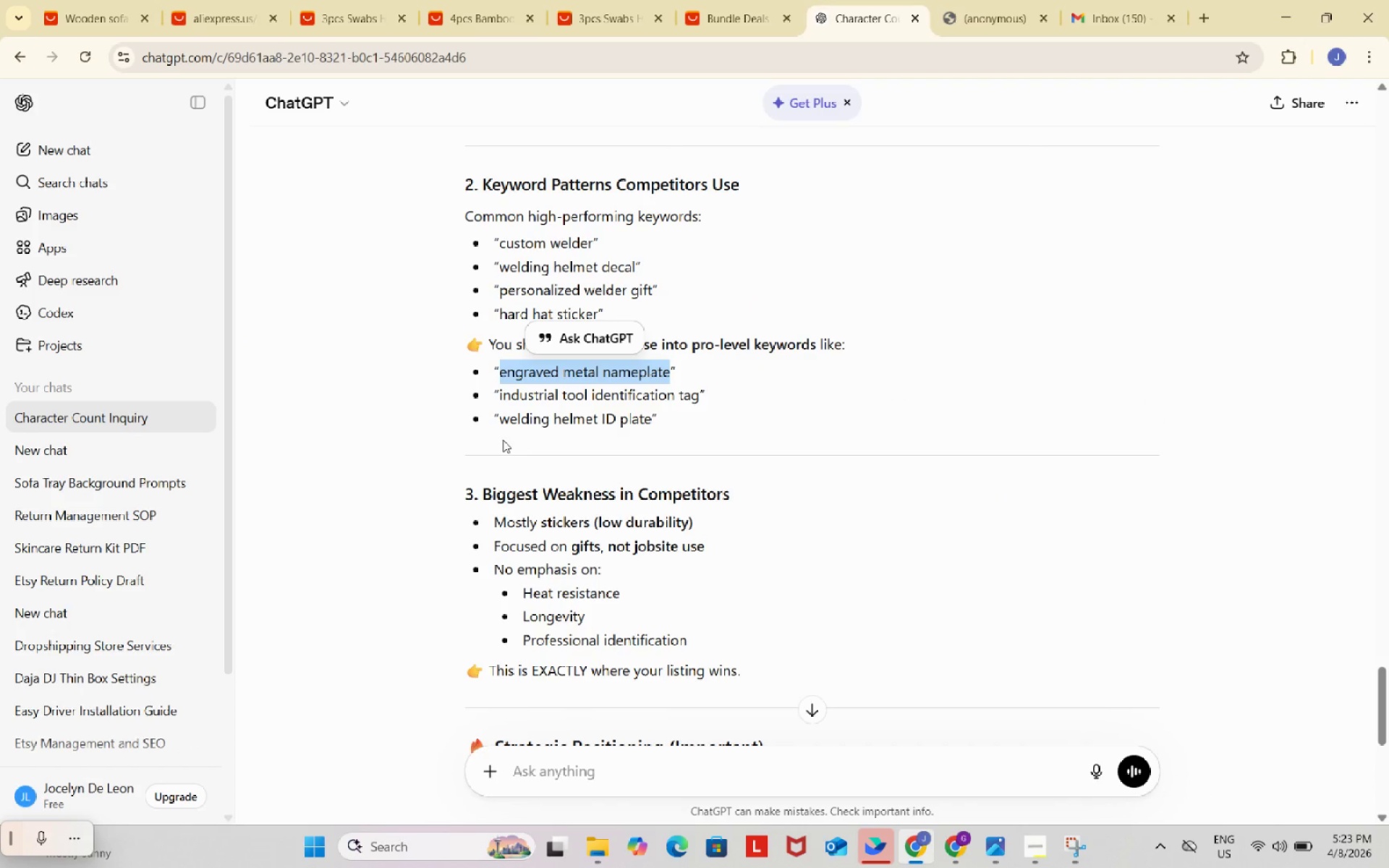 
scroll: coordinate [546, 603], scroll_direction: down, amount: 5.0
 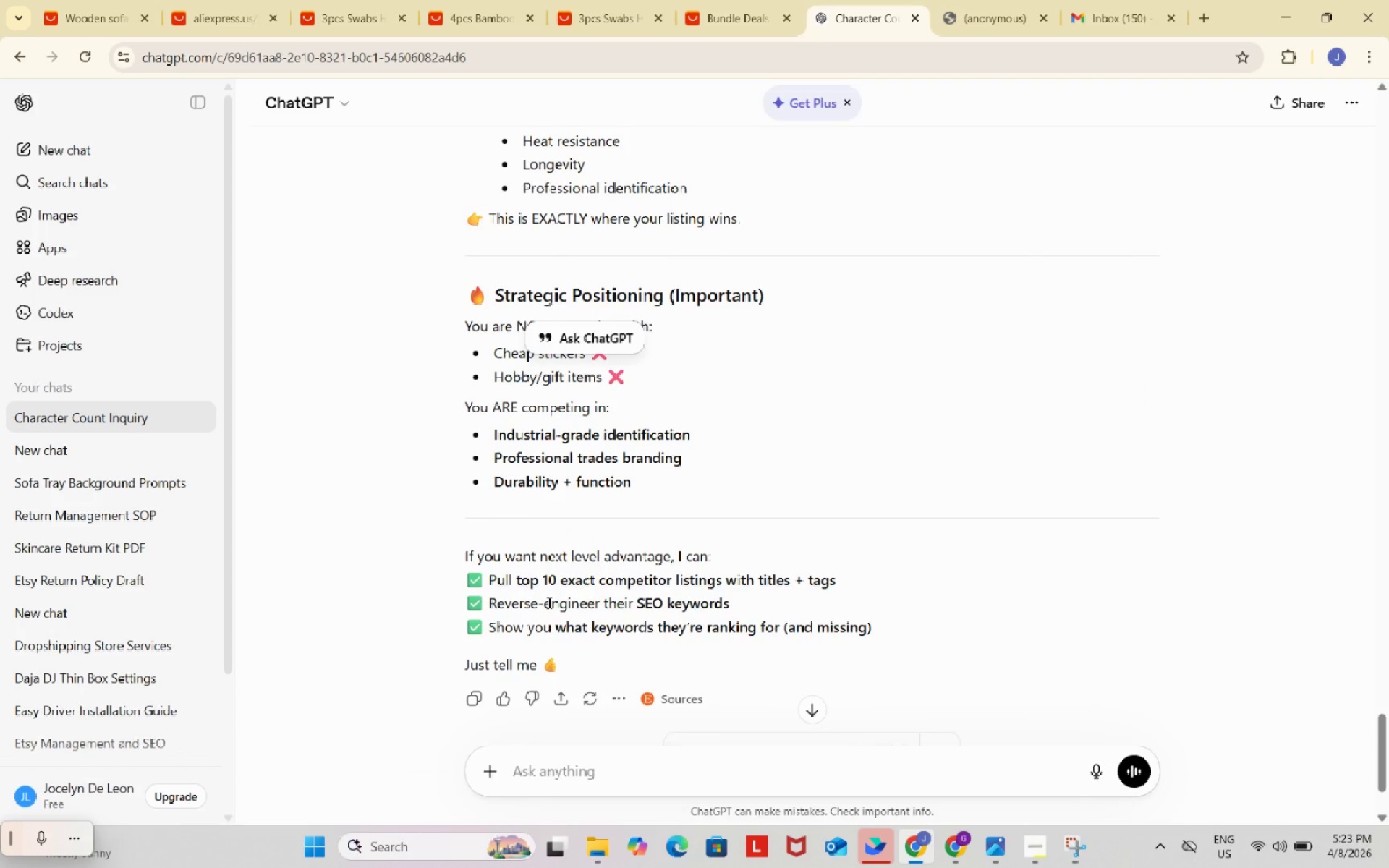 
scroll: coordinate [553, 593], scroll_direction: up, amount: 31.0
 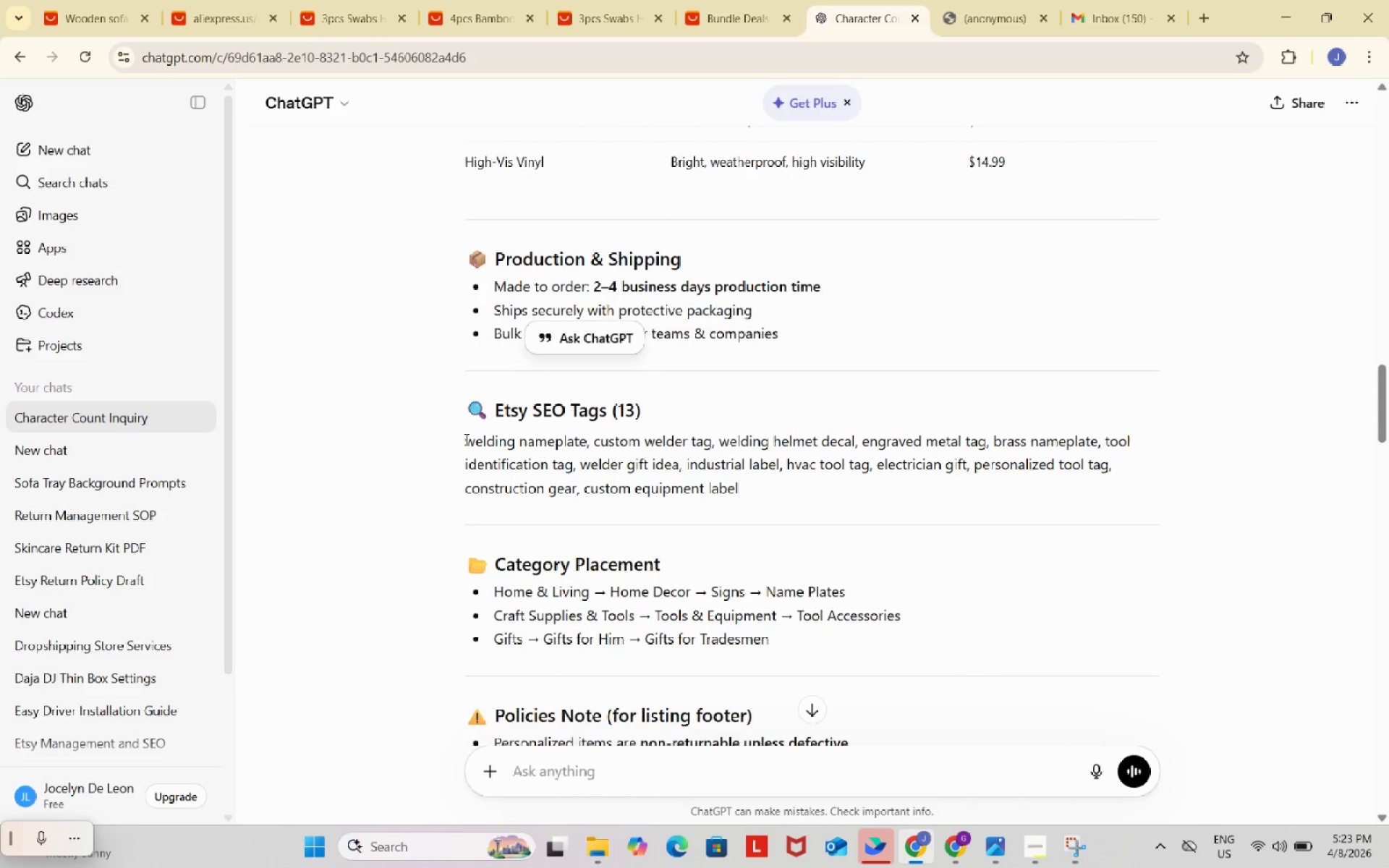 
left_click_drag(start_coordinate=[464, 441], to_coordinate=[588, 438])
 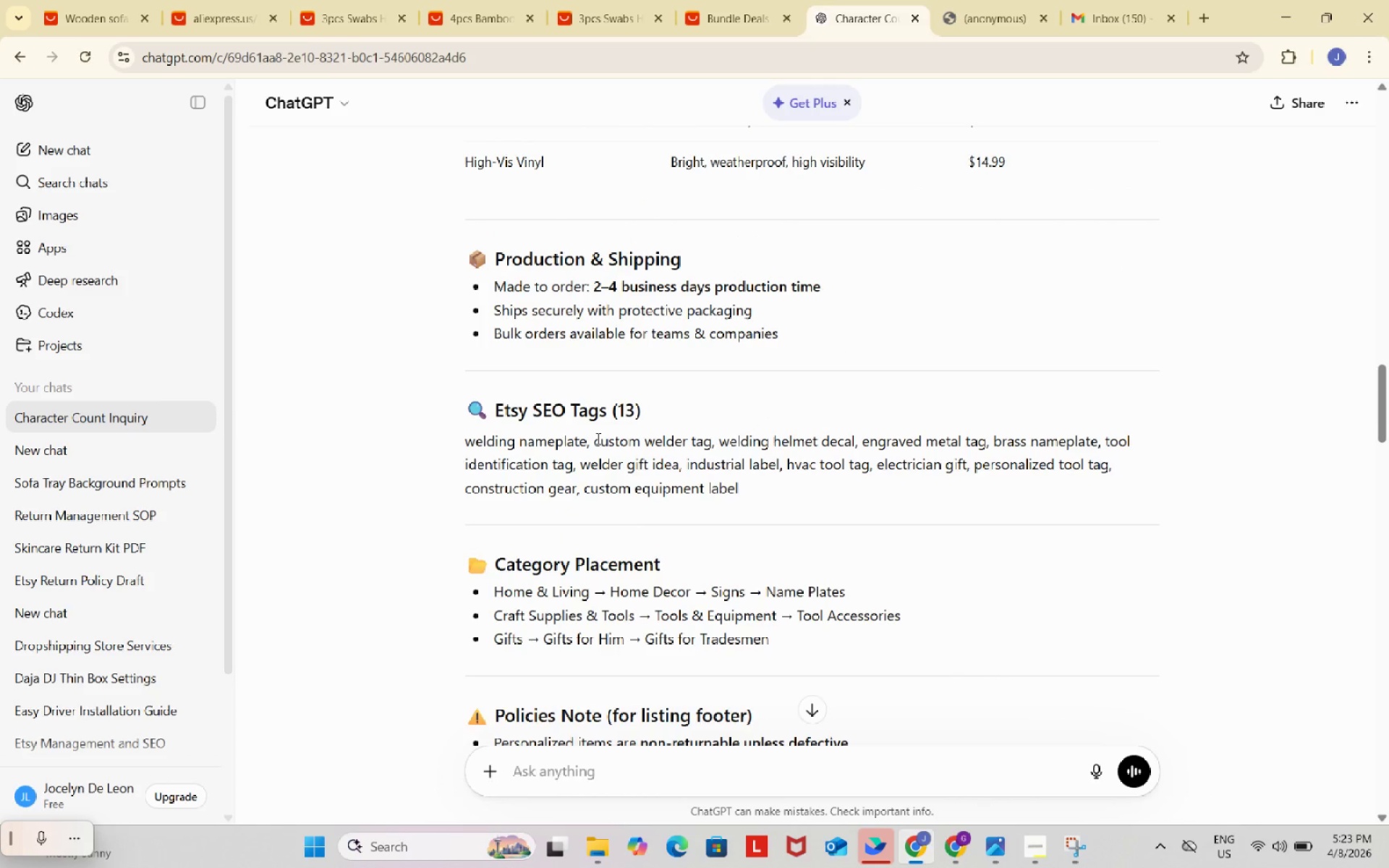 
left_click_drag(start_coordinate=[595, 440], to_coordinate=[710, 438])
 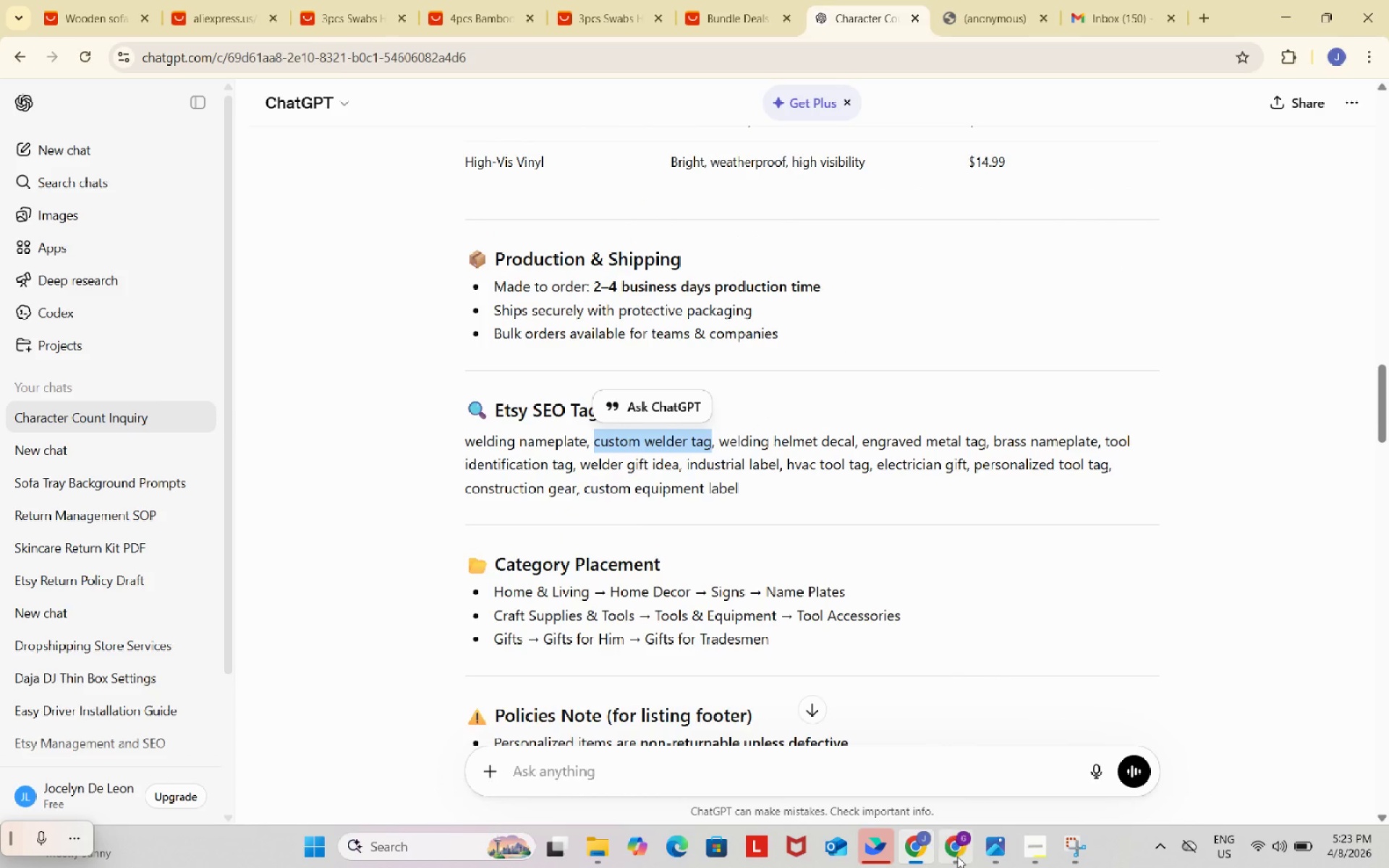 
key(Control+ControlLeft)
 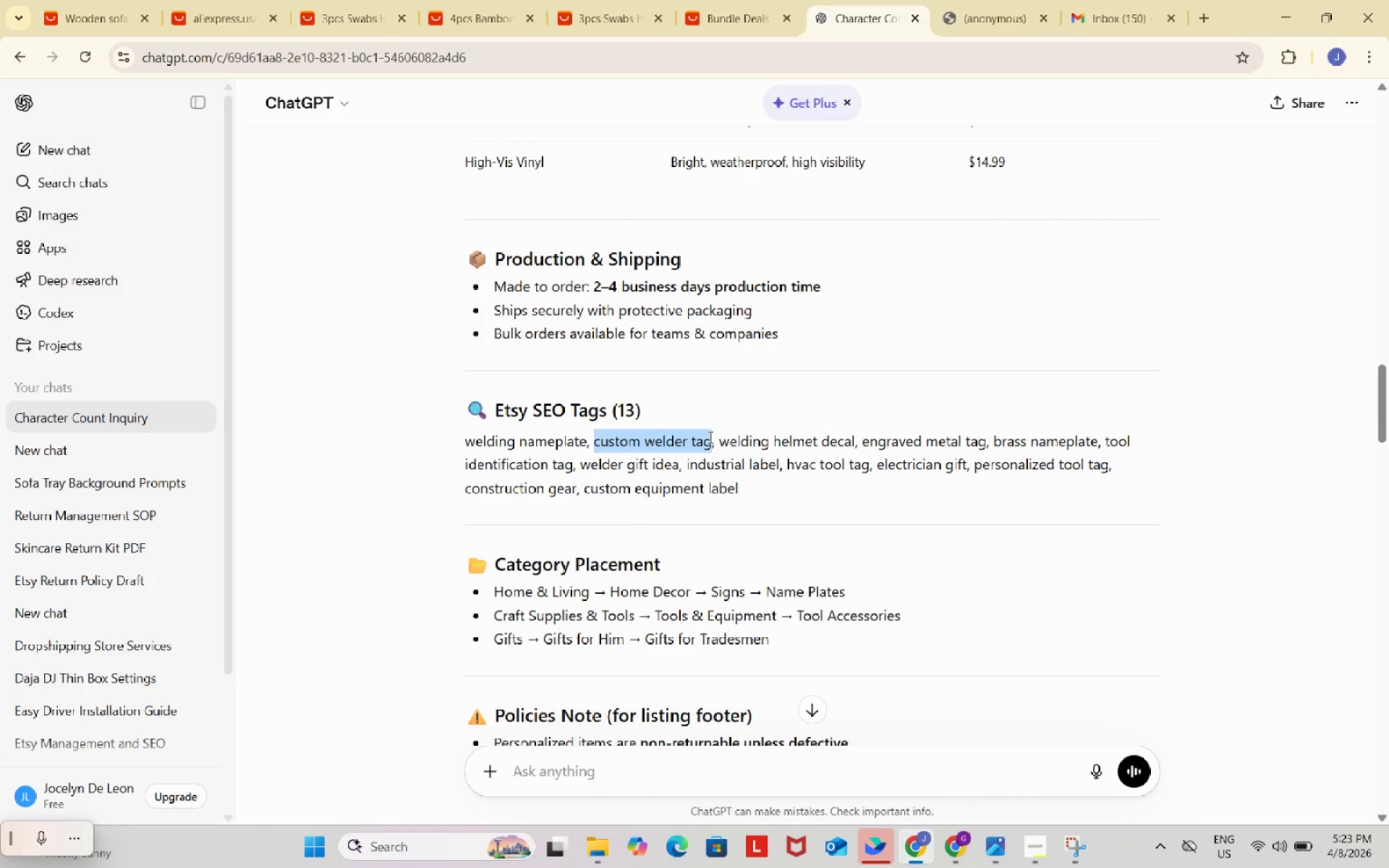 
key(Control+C)
 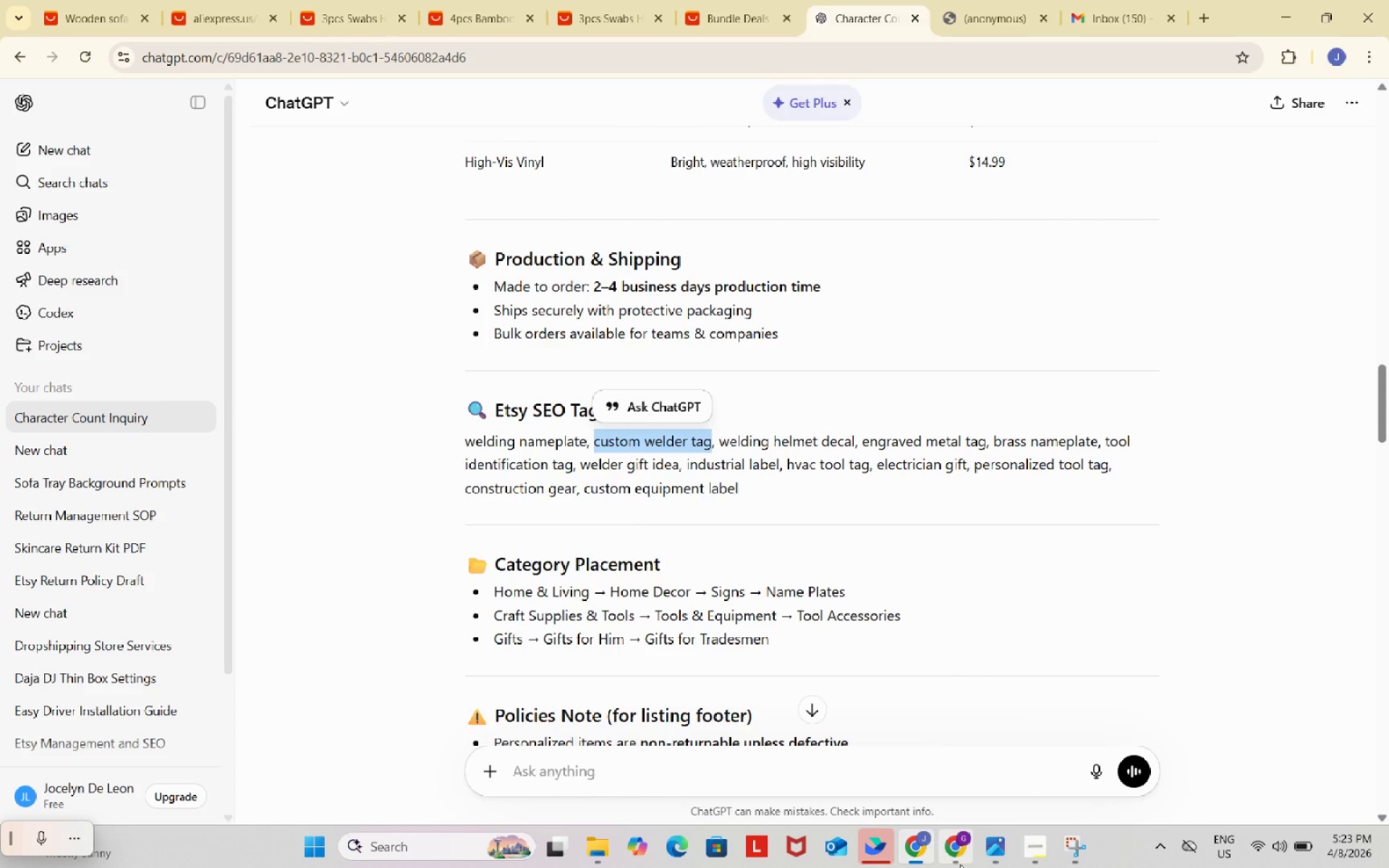 
left_click([959, 849])